 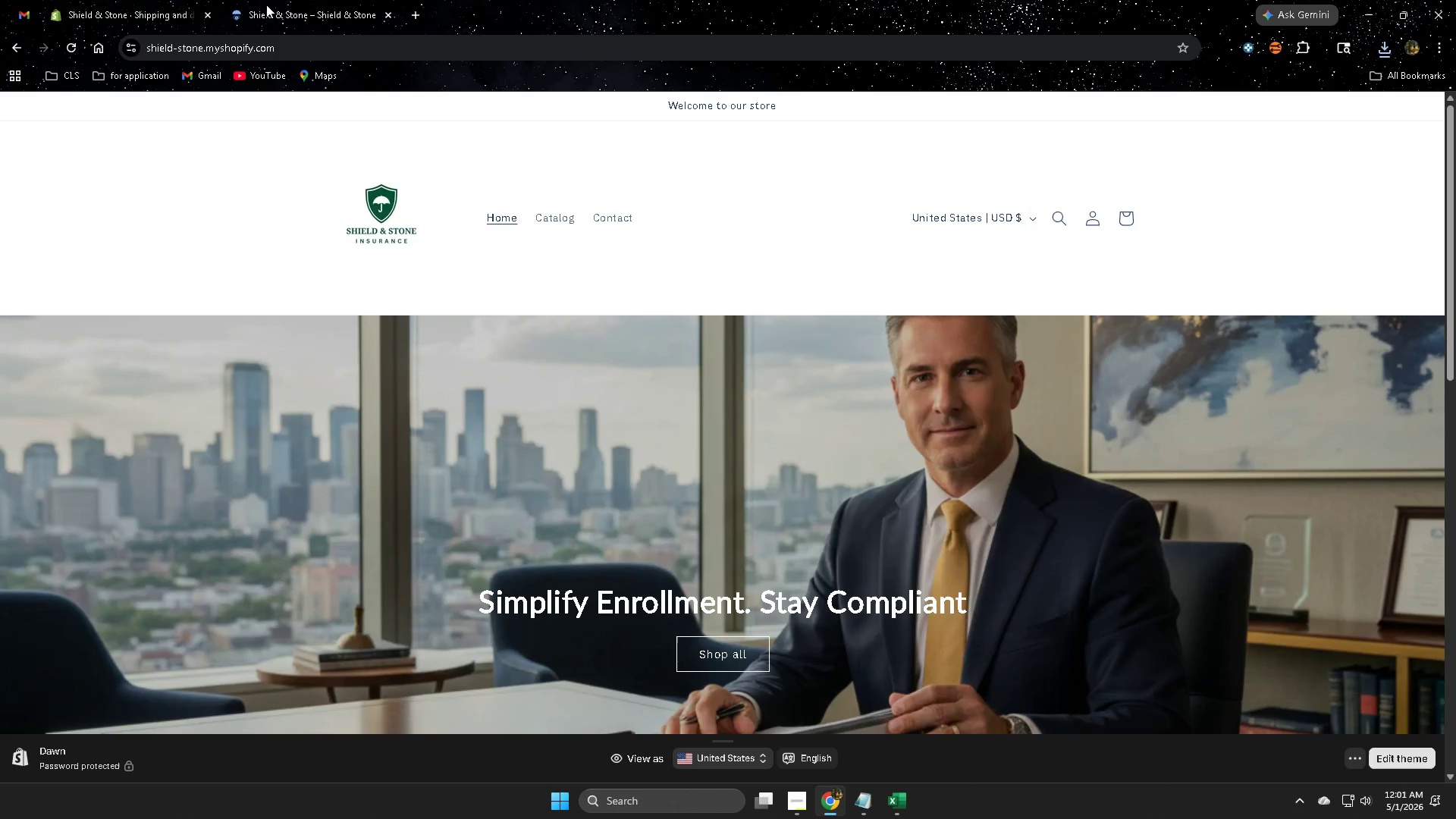 
scroll: coordinate [467, 717], scroll_direction: down, amount: 8.0
 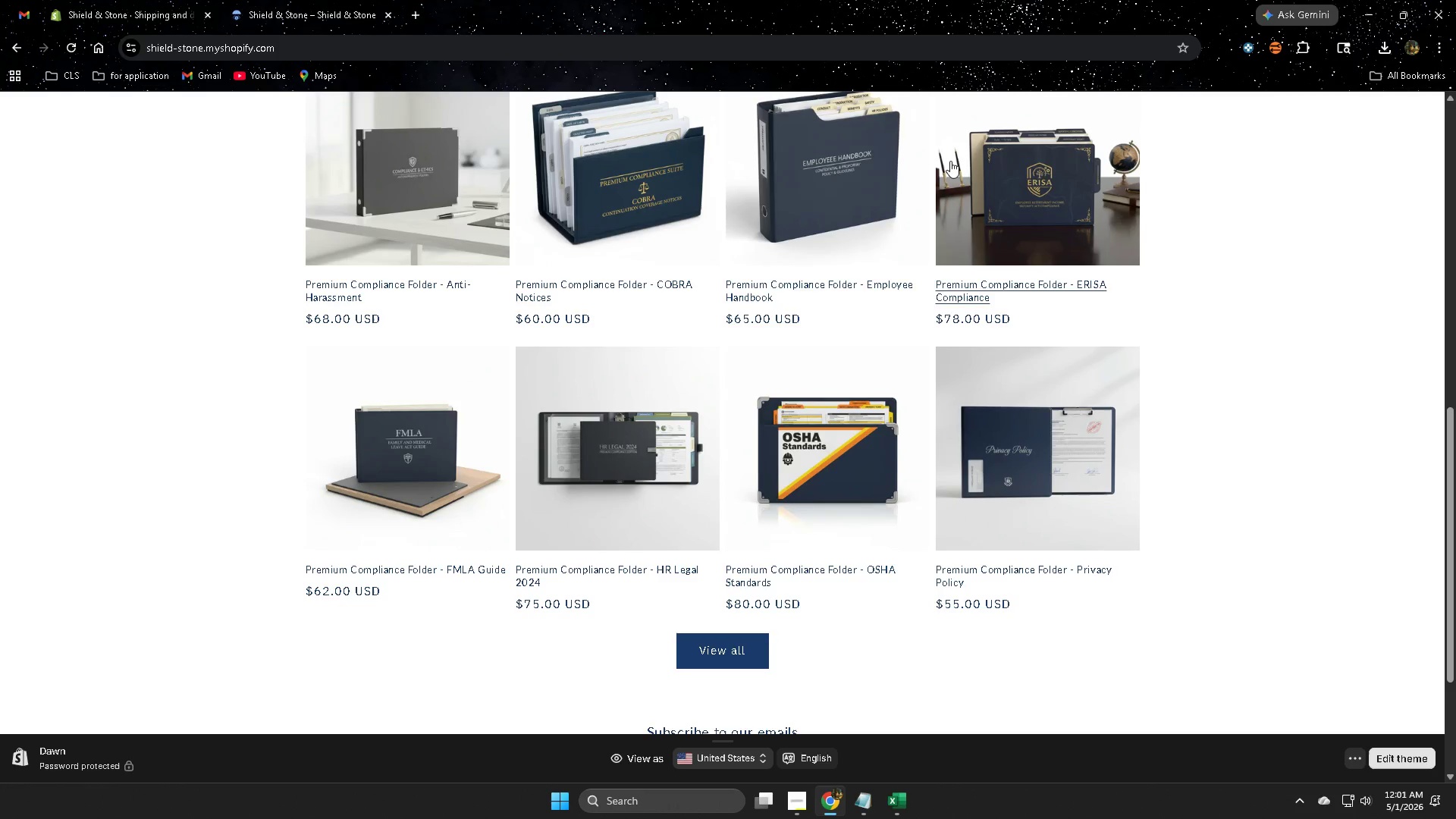 
wait(12.21)
 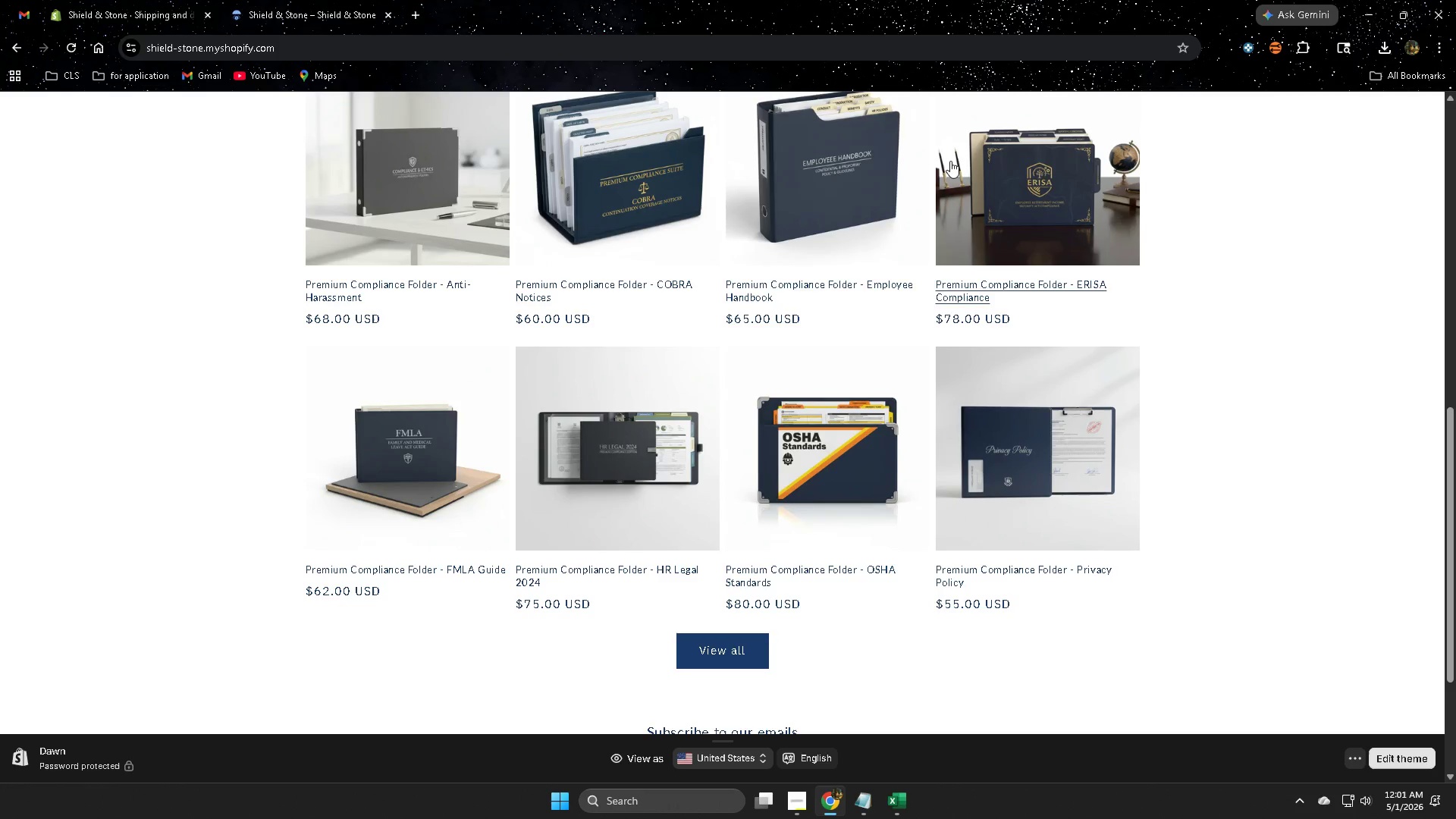 
left_click([1052, 410])
 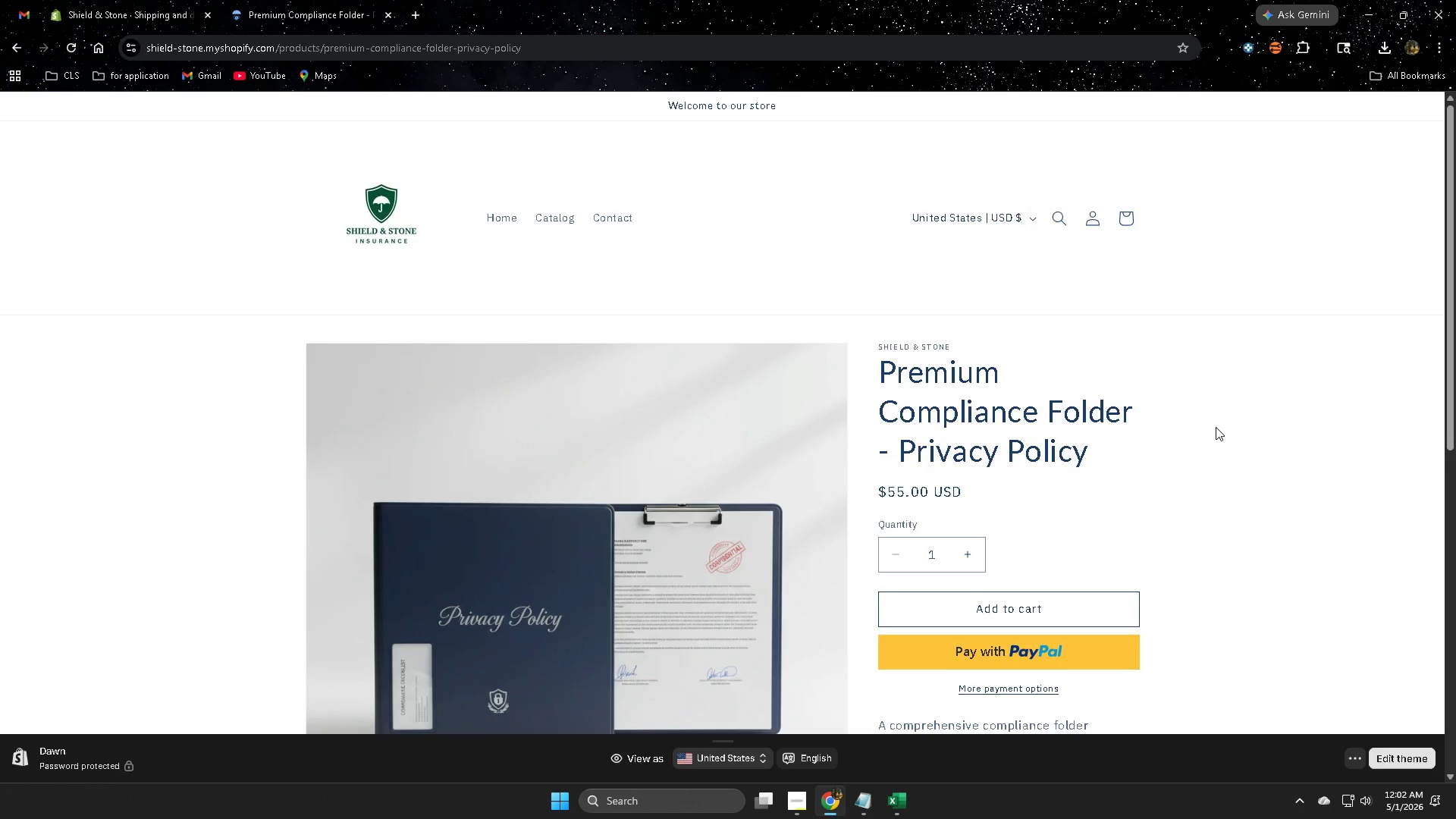 
wait(46.53)
 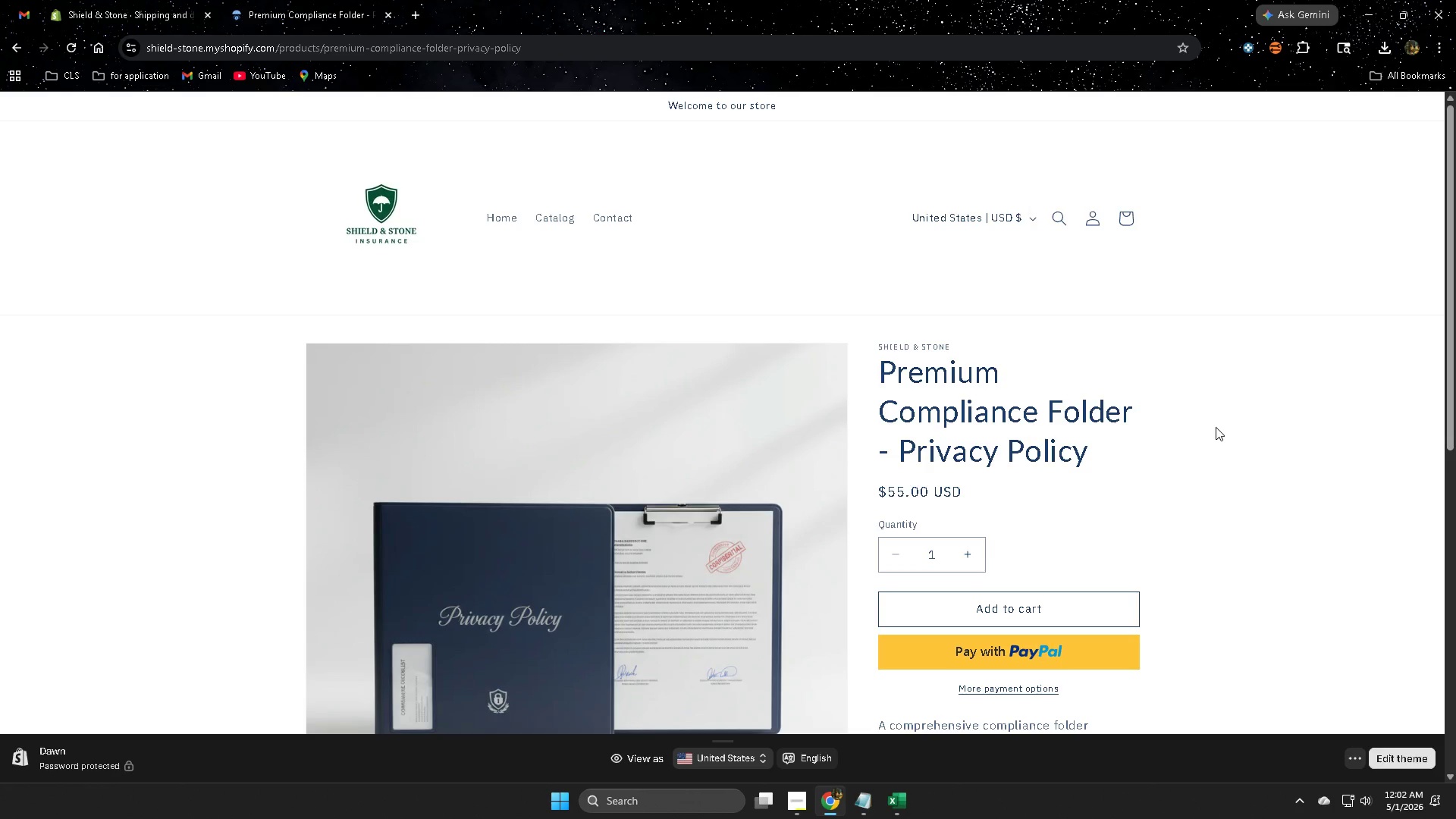 
scroll: coordinate [975, 392], scroll_direction: down, amount: 3.0
 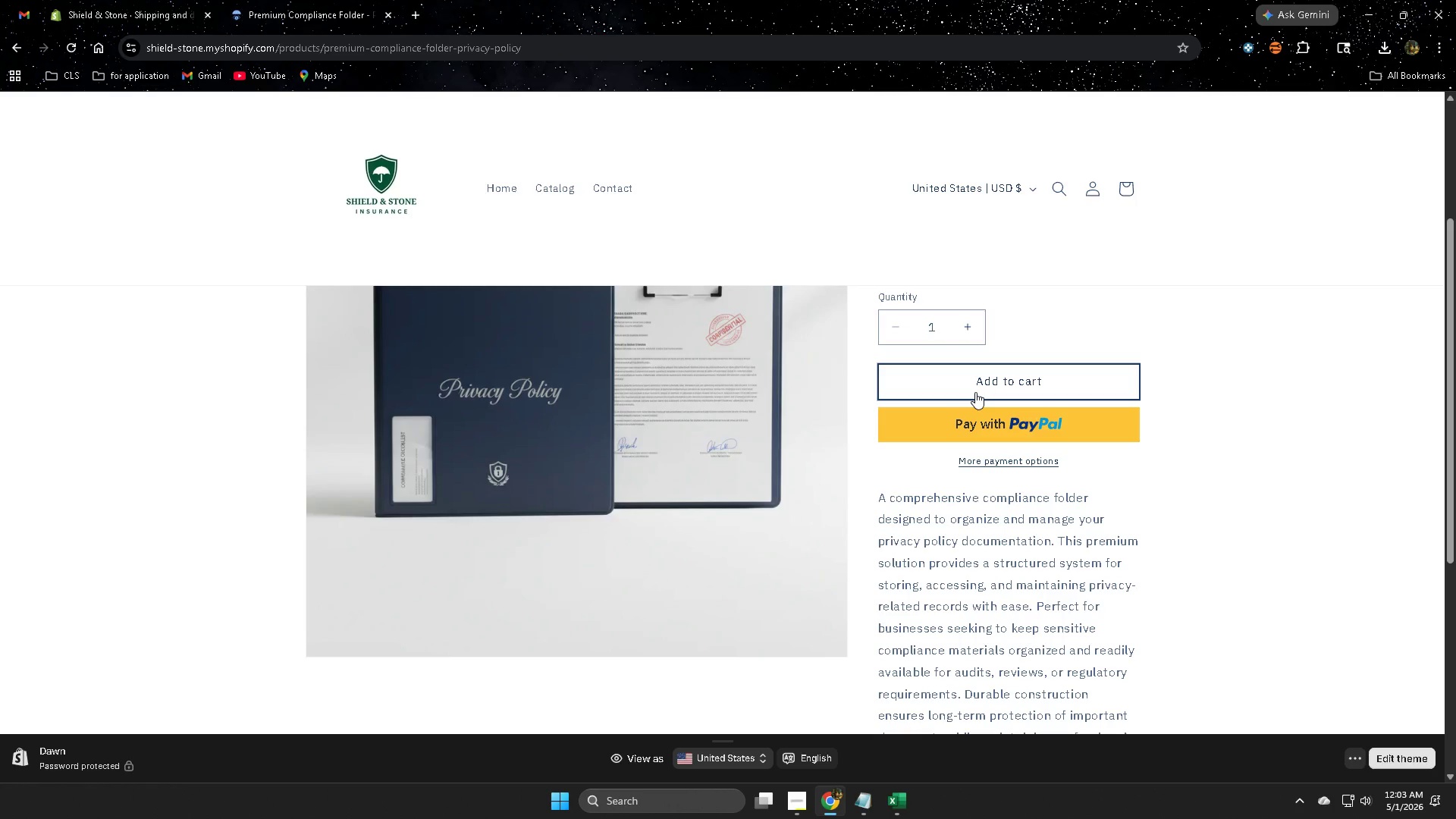 
wait(52.09)
 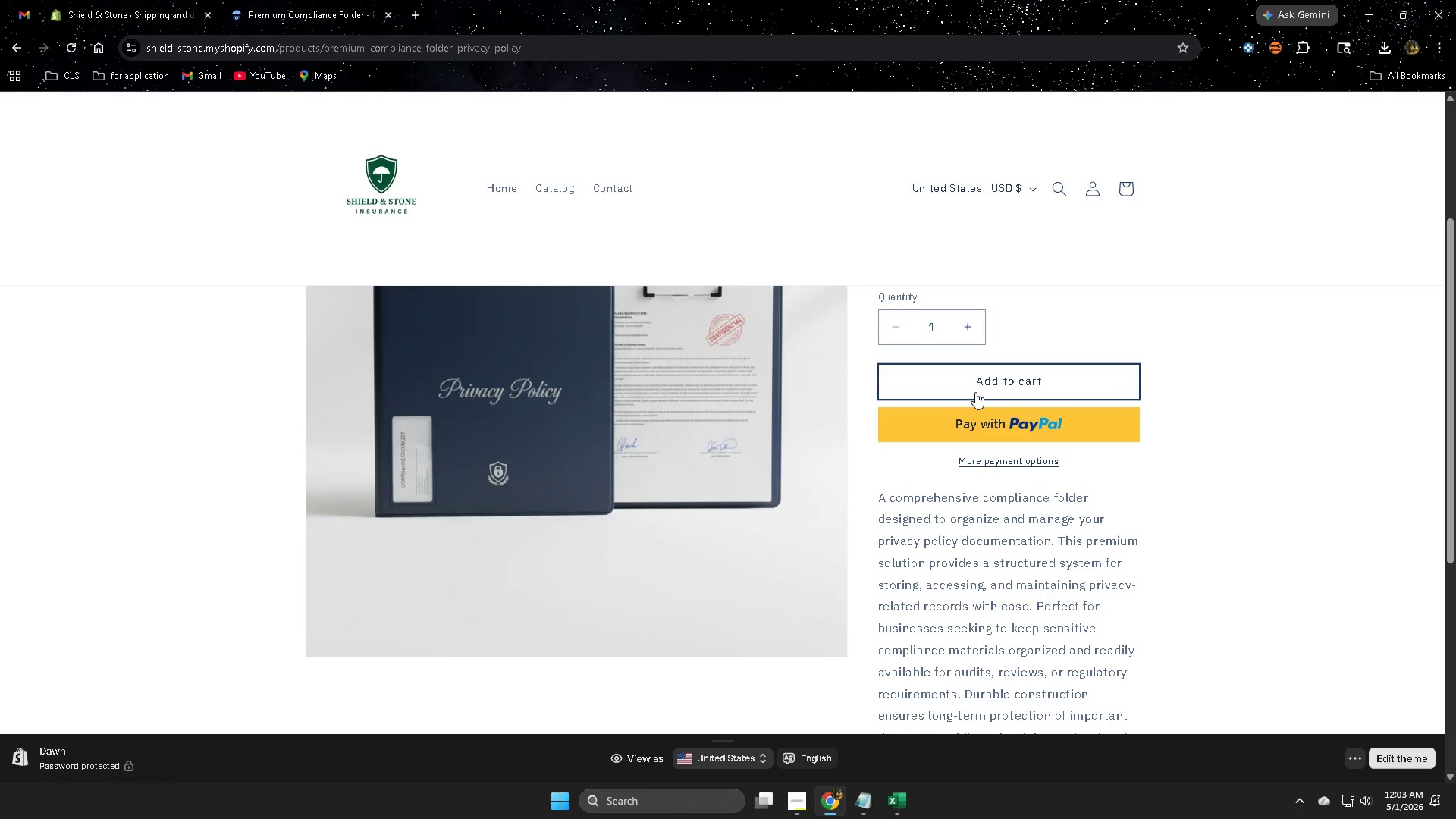 
scroll: coordinate [927, 542], scroll_direction: down, amount: 3.0
 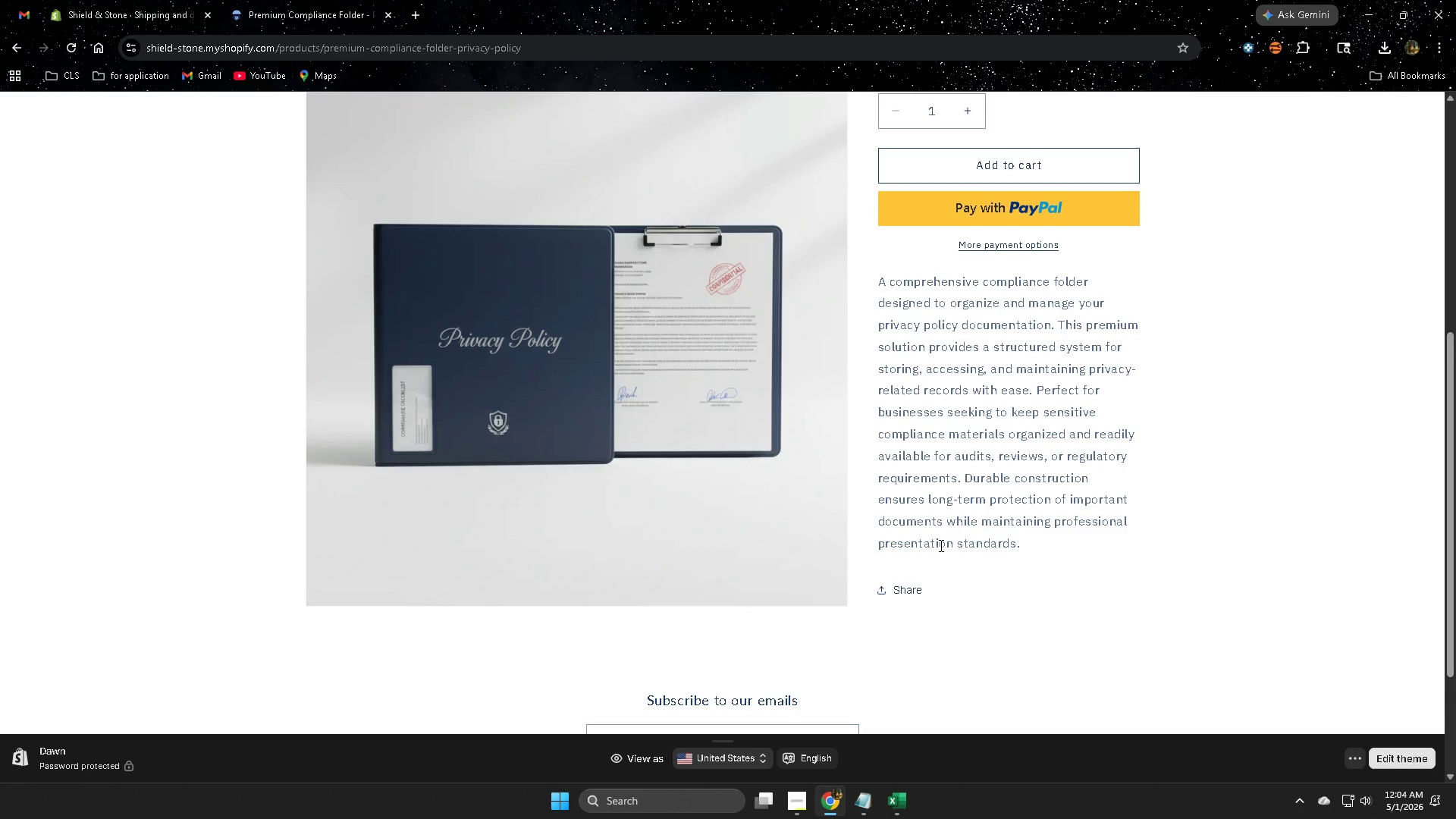 
wait(27.15)
 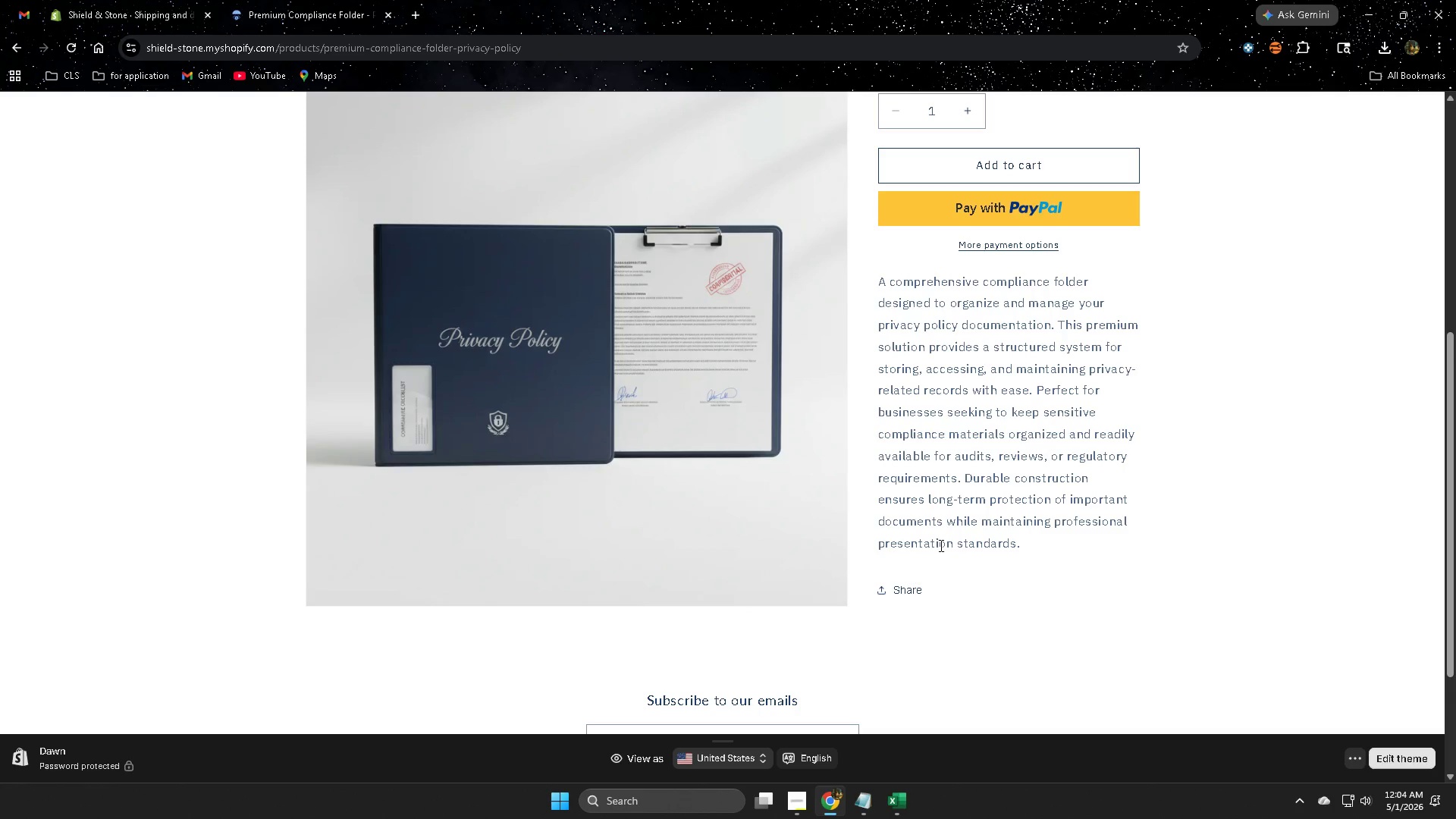 
scroll: coordinate [741, 334], scroll_direction: down, amount: 2.0
 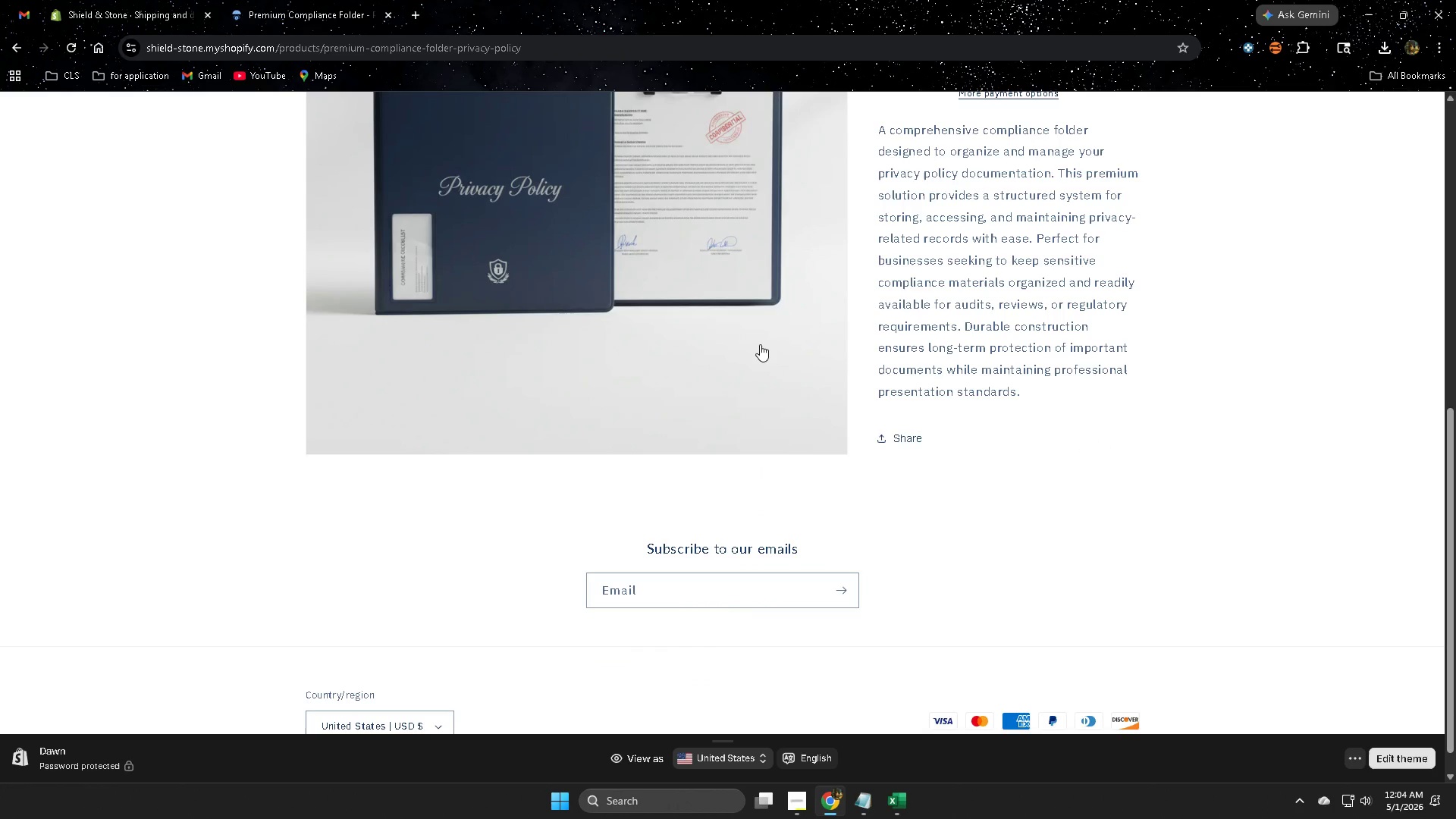 
wait(5.58)
 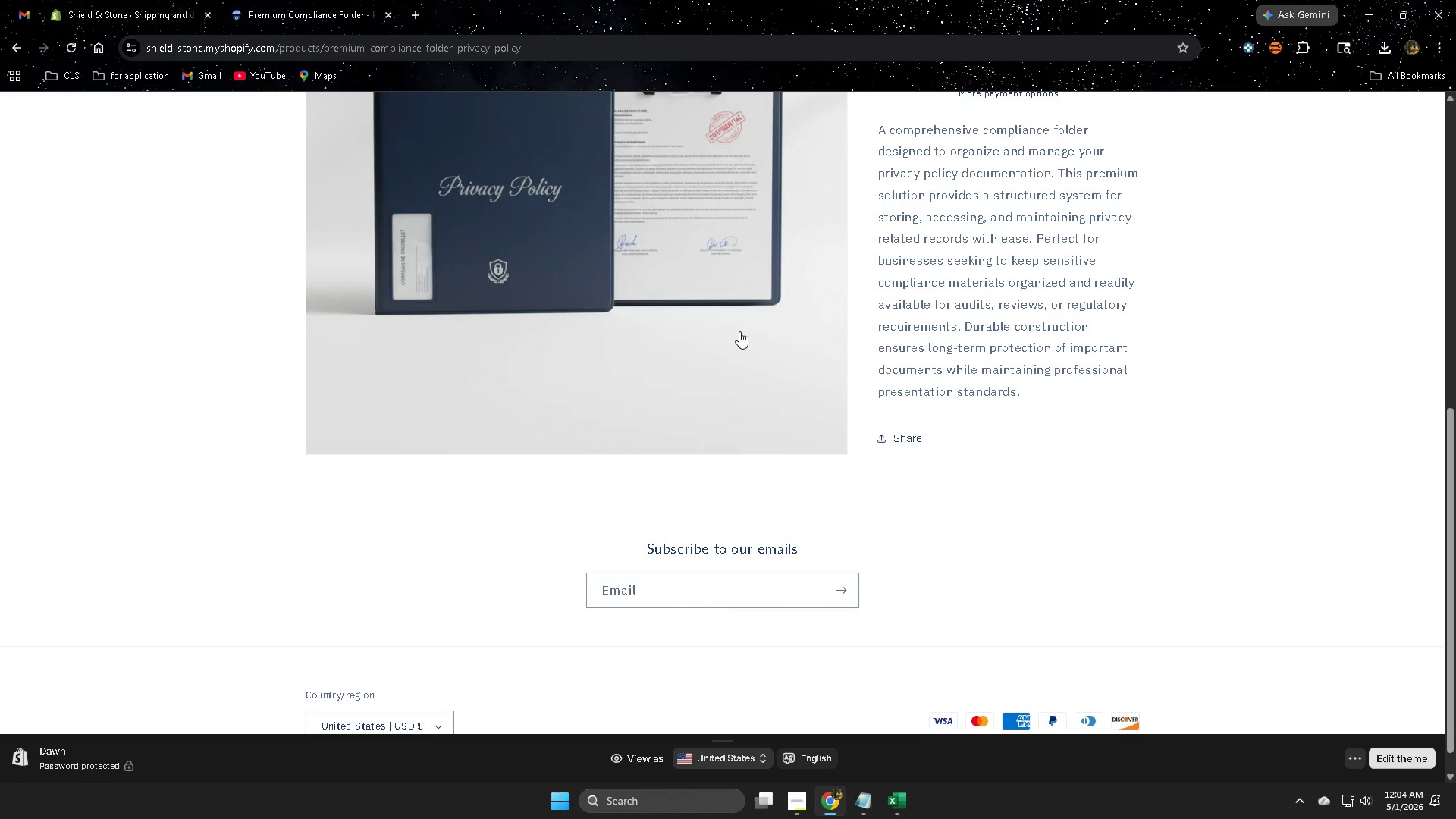 
scroll: coordinate [758, 332], scroll_direction: up, amount: 6.0
 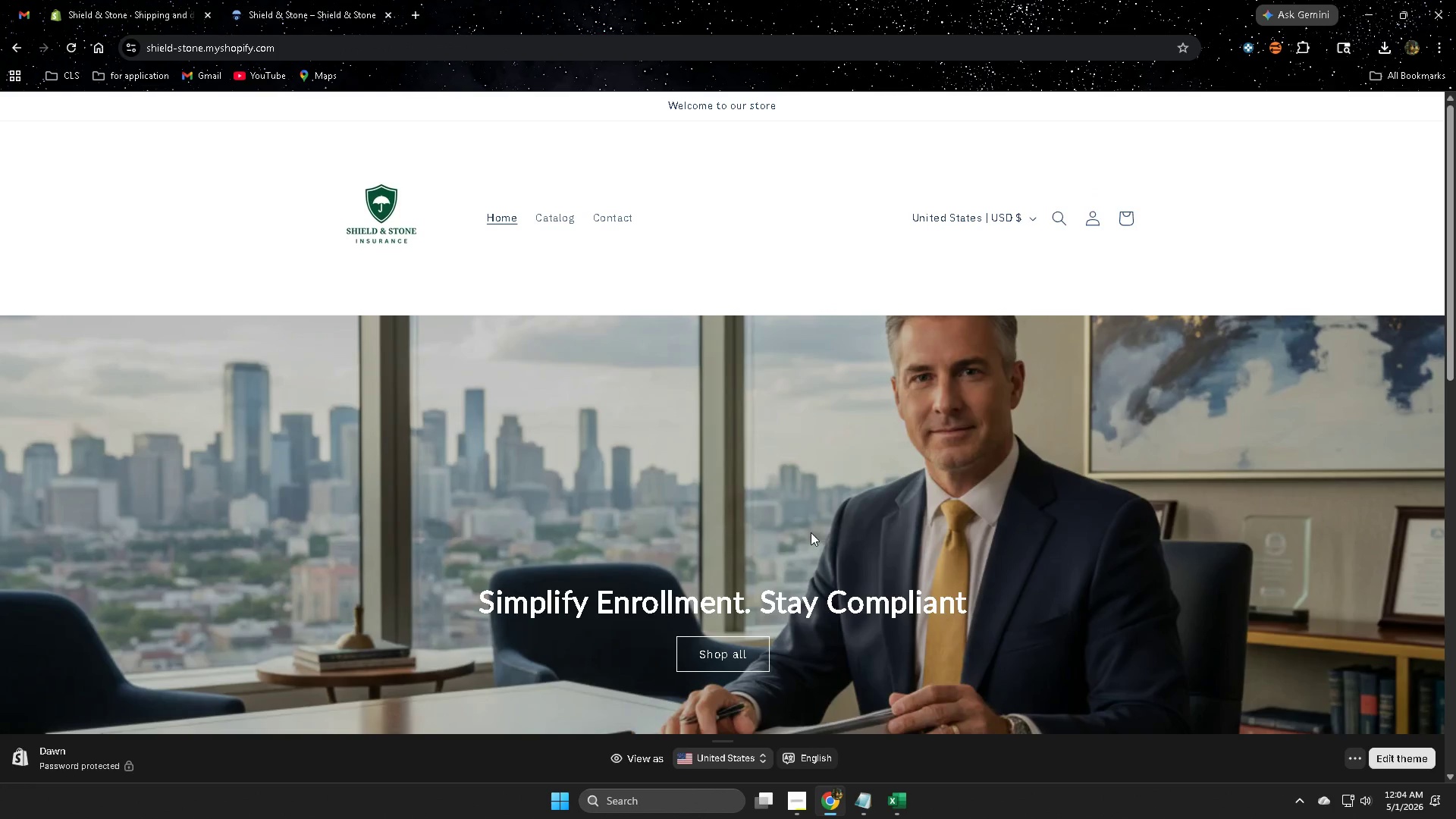 
scroll: coordinate [576, 441], scroll_direction: down, amount: 4.0
 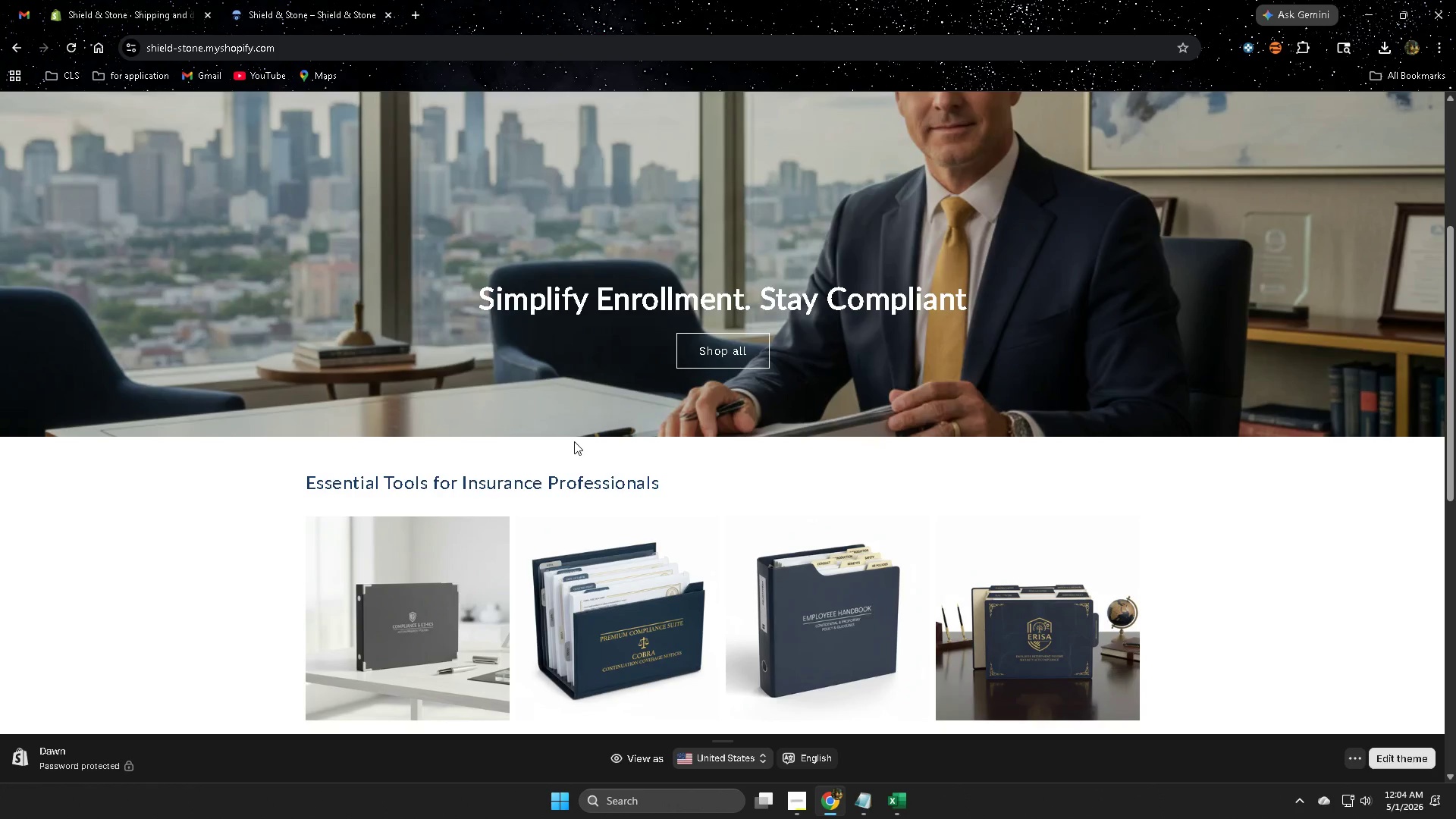 
scroll: coordinate [570, 438], scroll_direction: up, amount: 5.0
 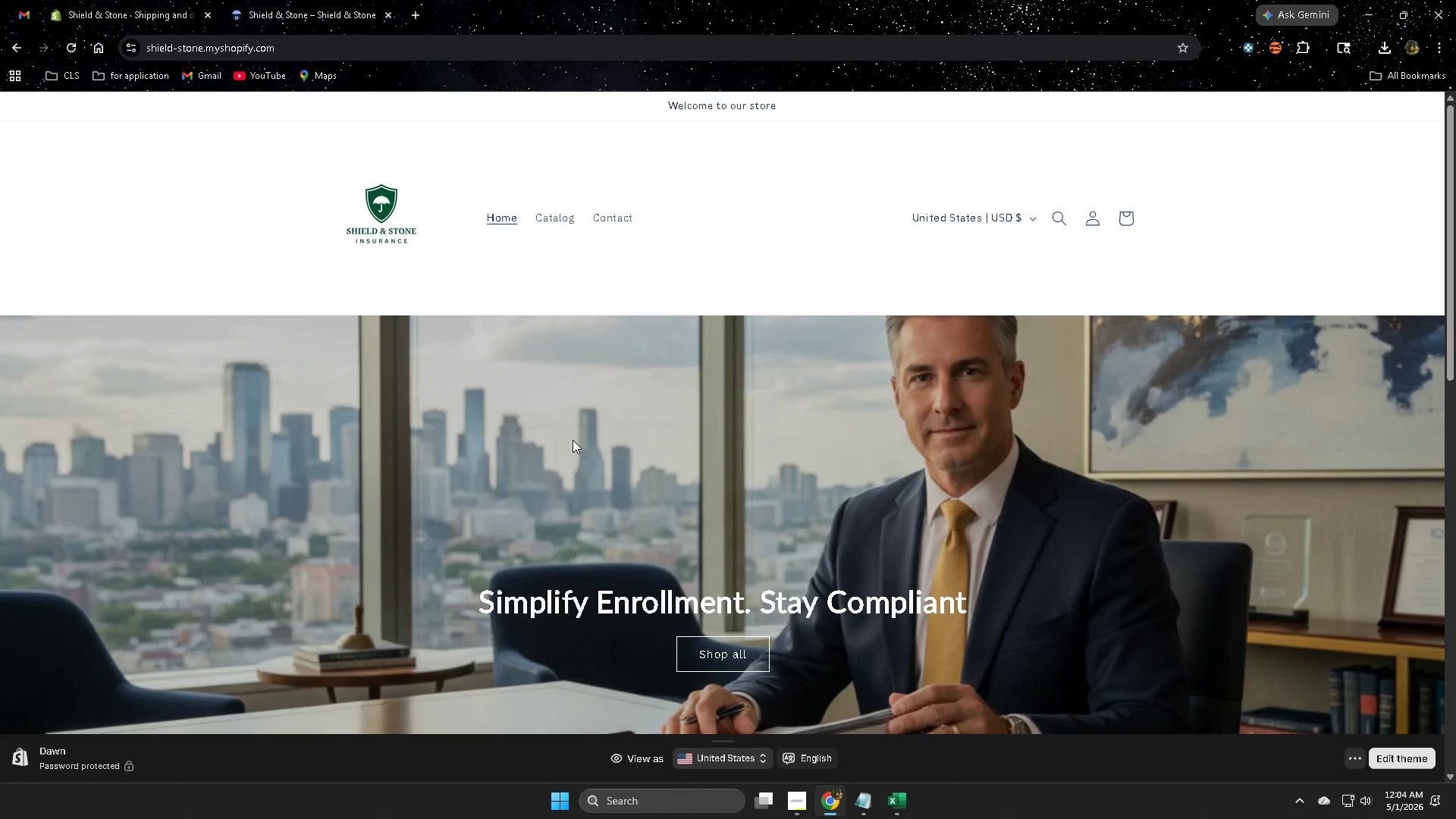 
wait(32.08)
 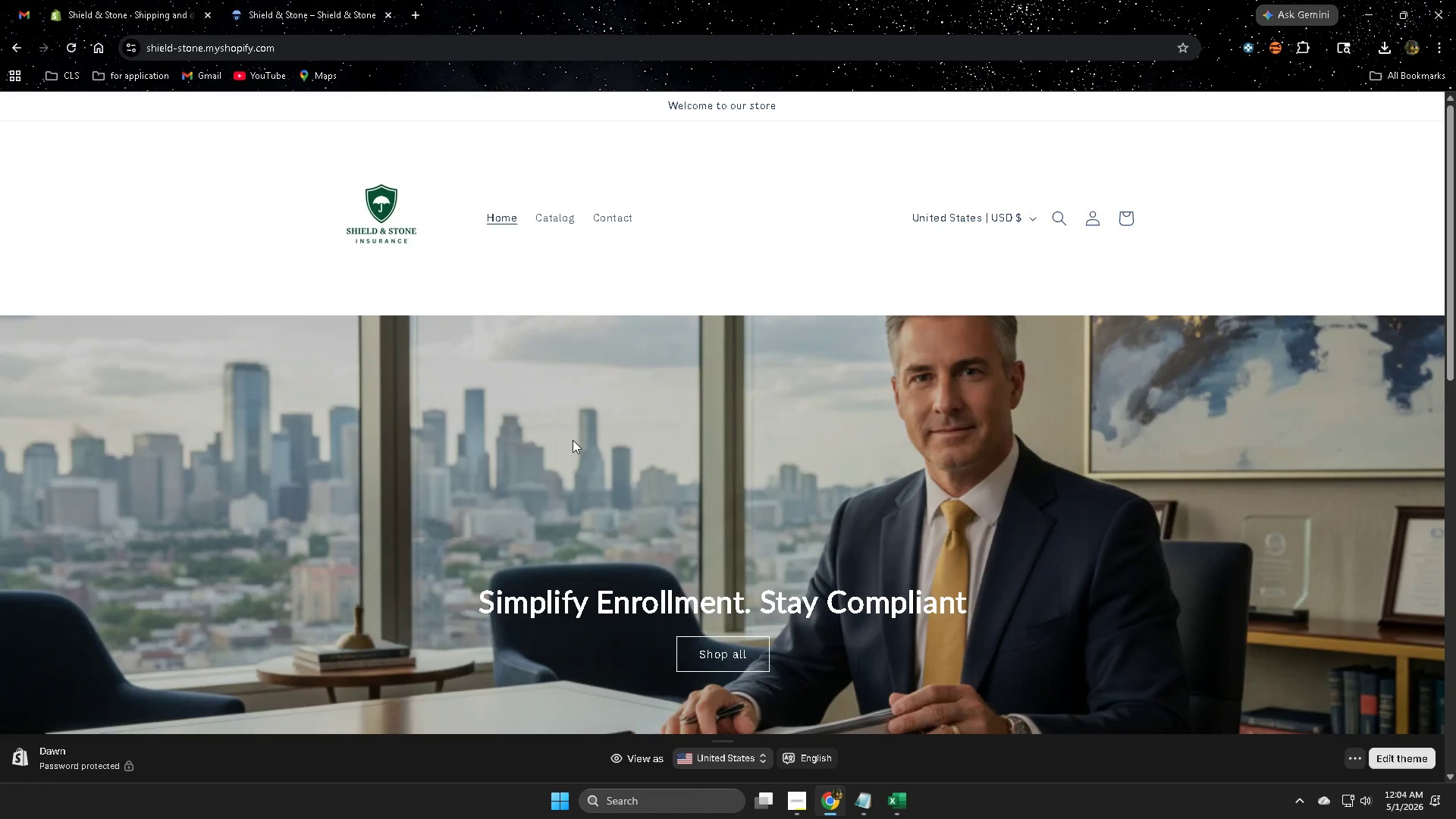 
scroll: coordinate [989, 379], scroll_direction: down, amount: 7.0
 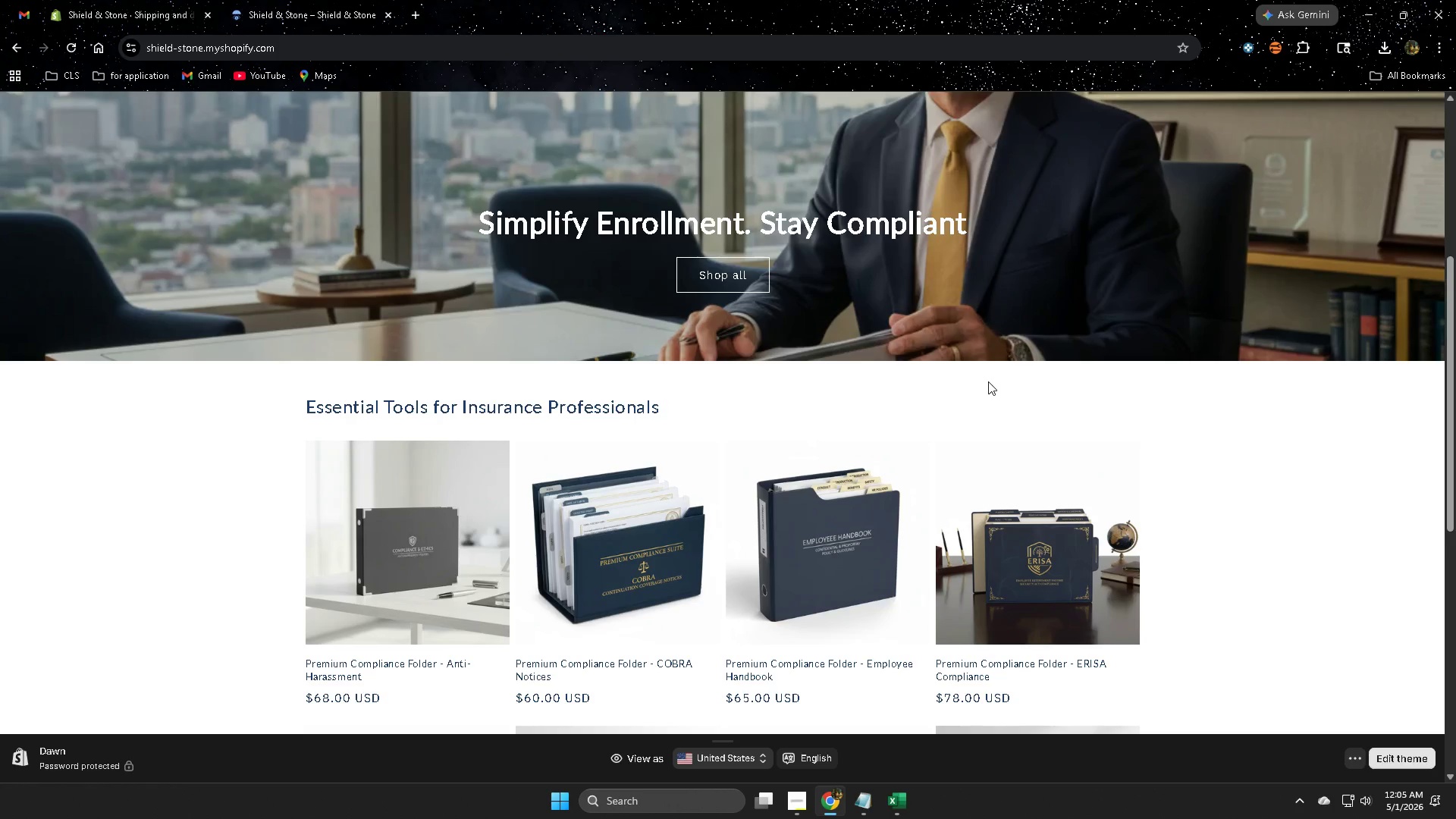 
wait(48.09)
 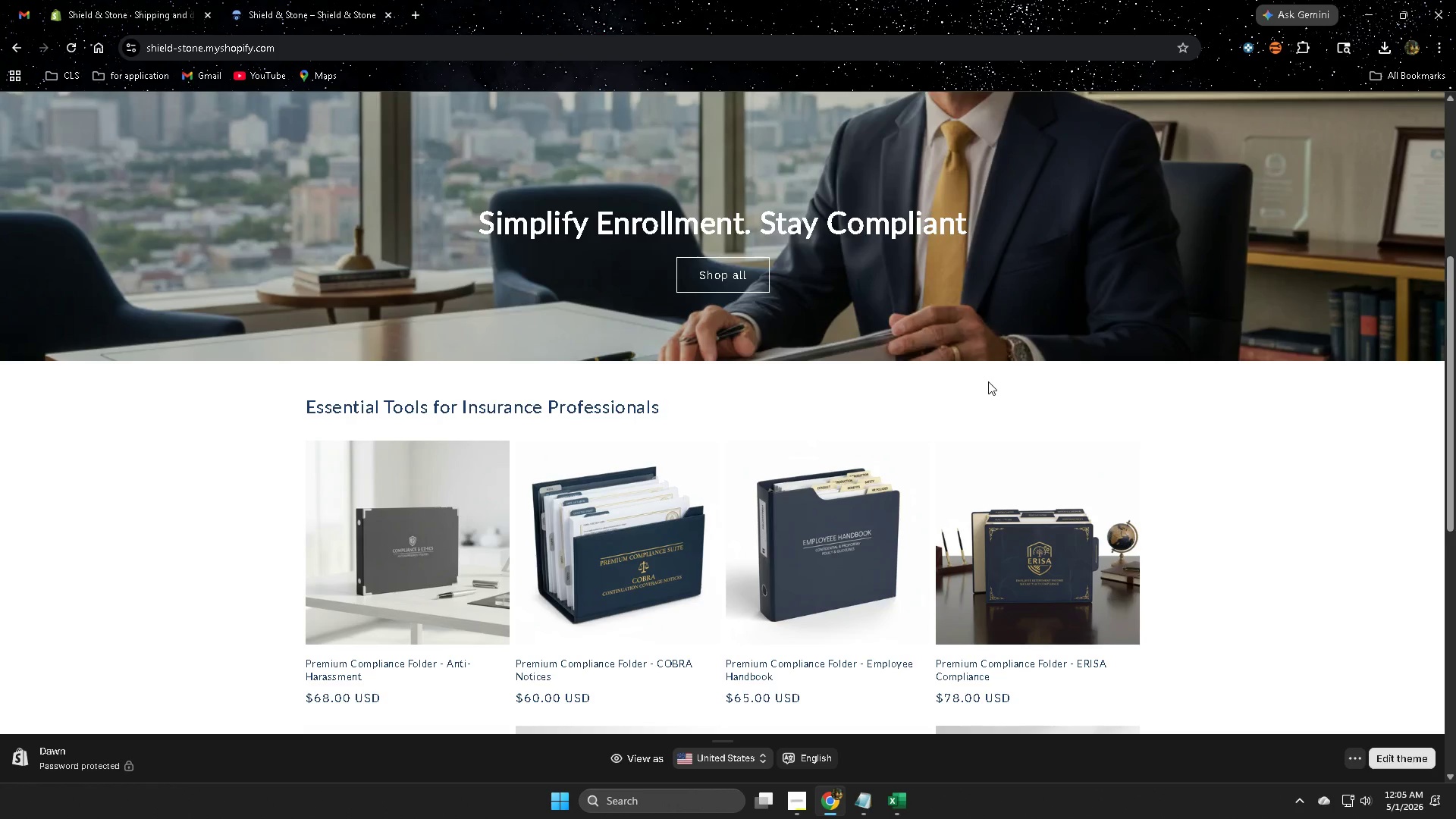 
scroll: coordinate [949, 484], scroll_direction: down, amount: 3.0
 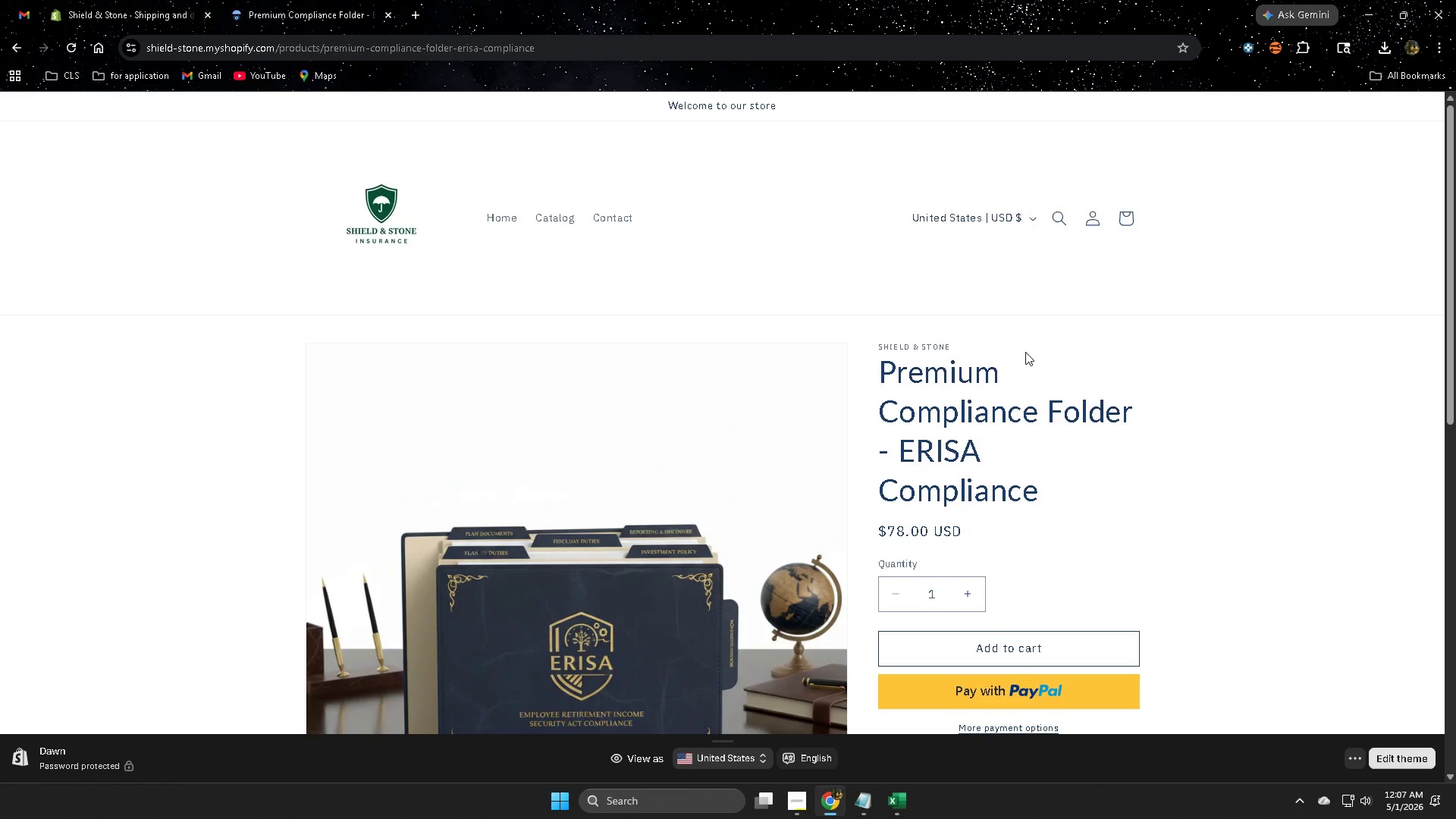 
wait(76.74)
 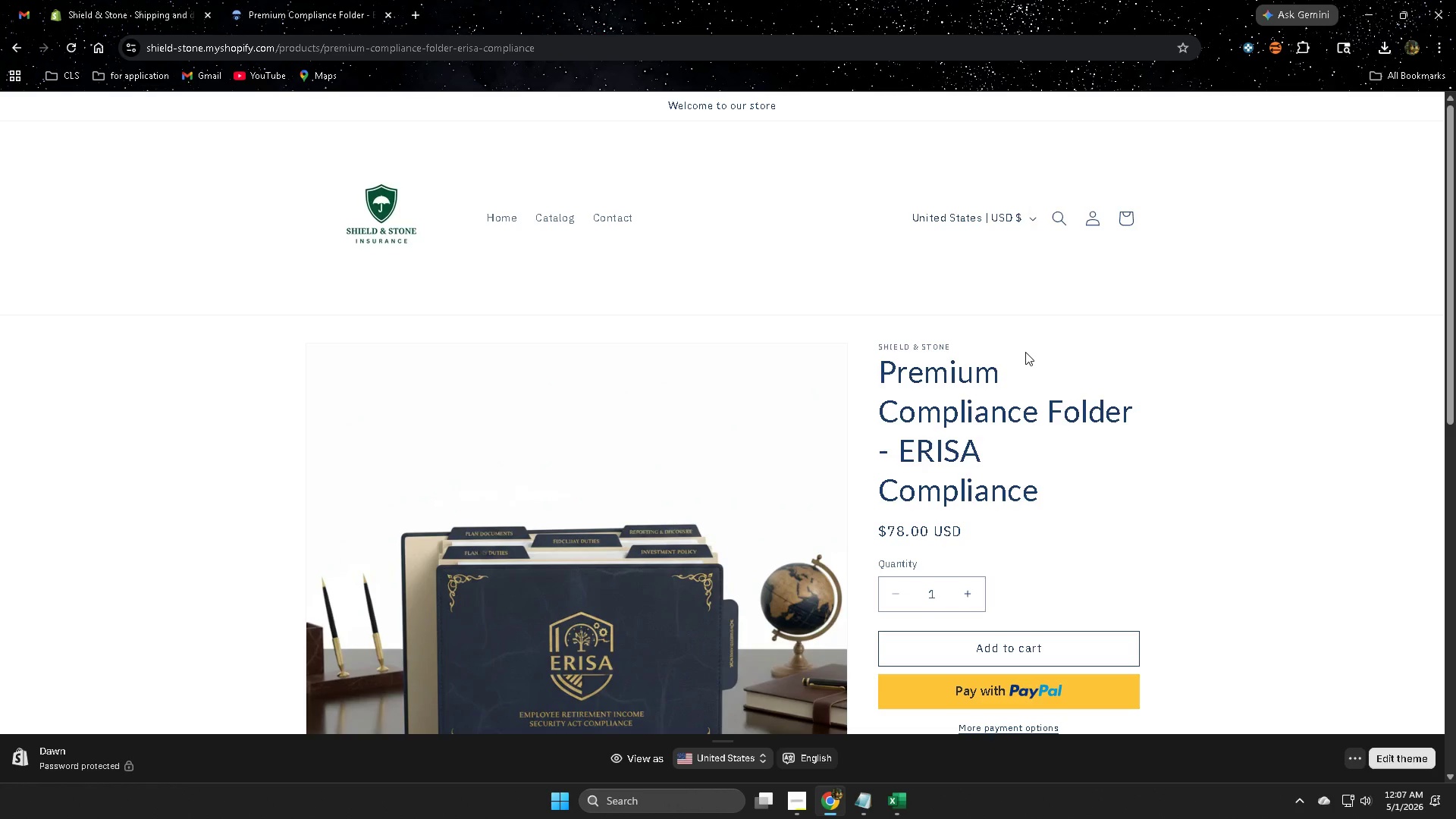 
scroll: coordinate [1035, 493], scroll_direction: down, amount: 7.0
 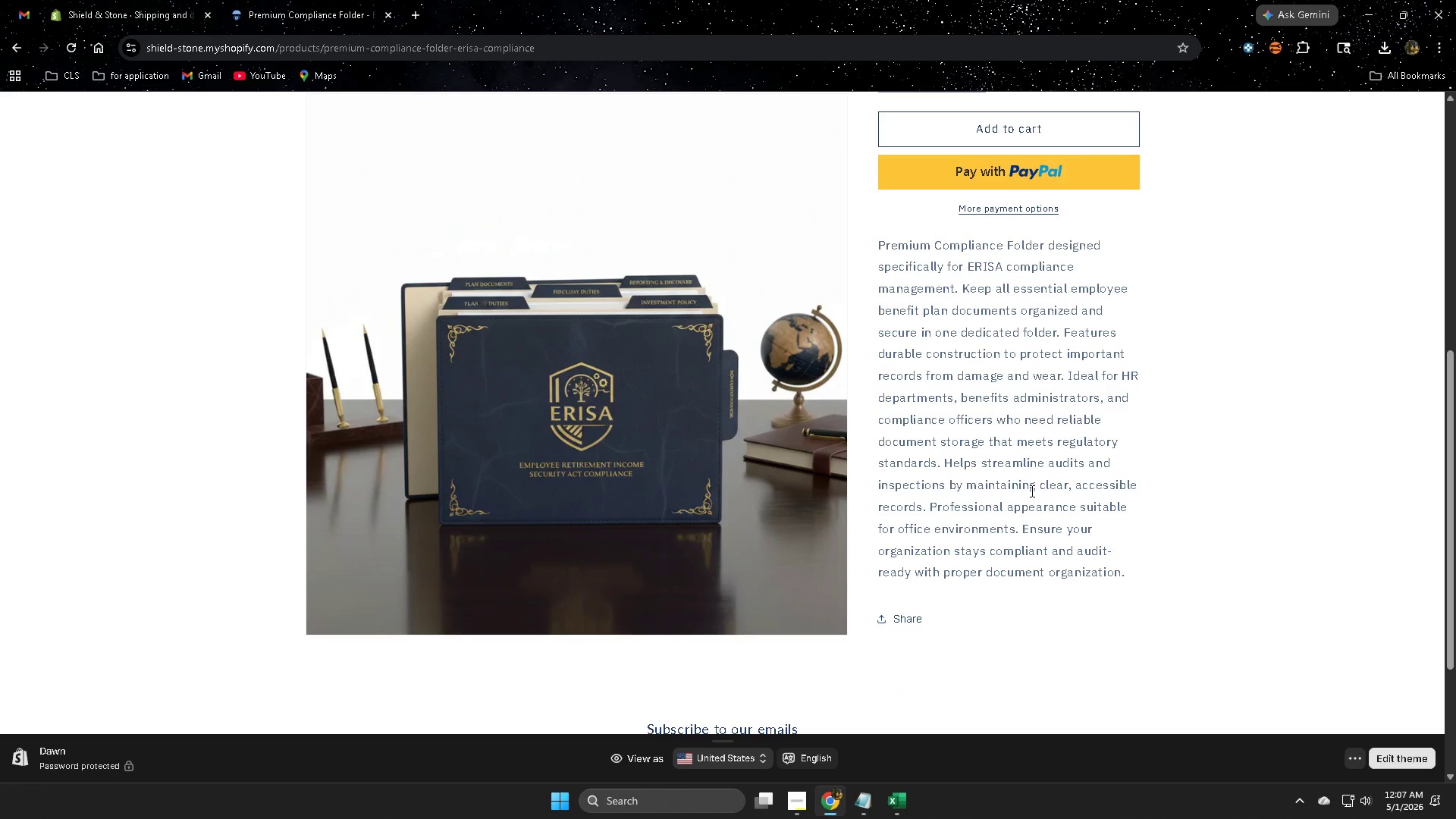 
wait(41.59)
 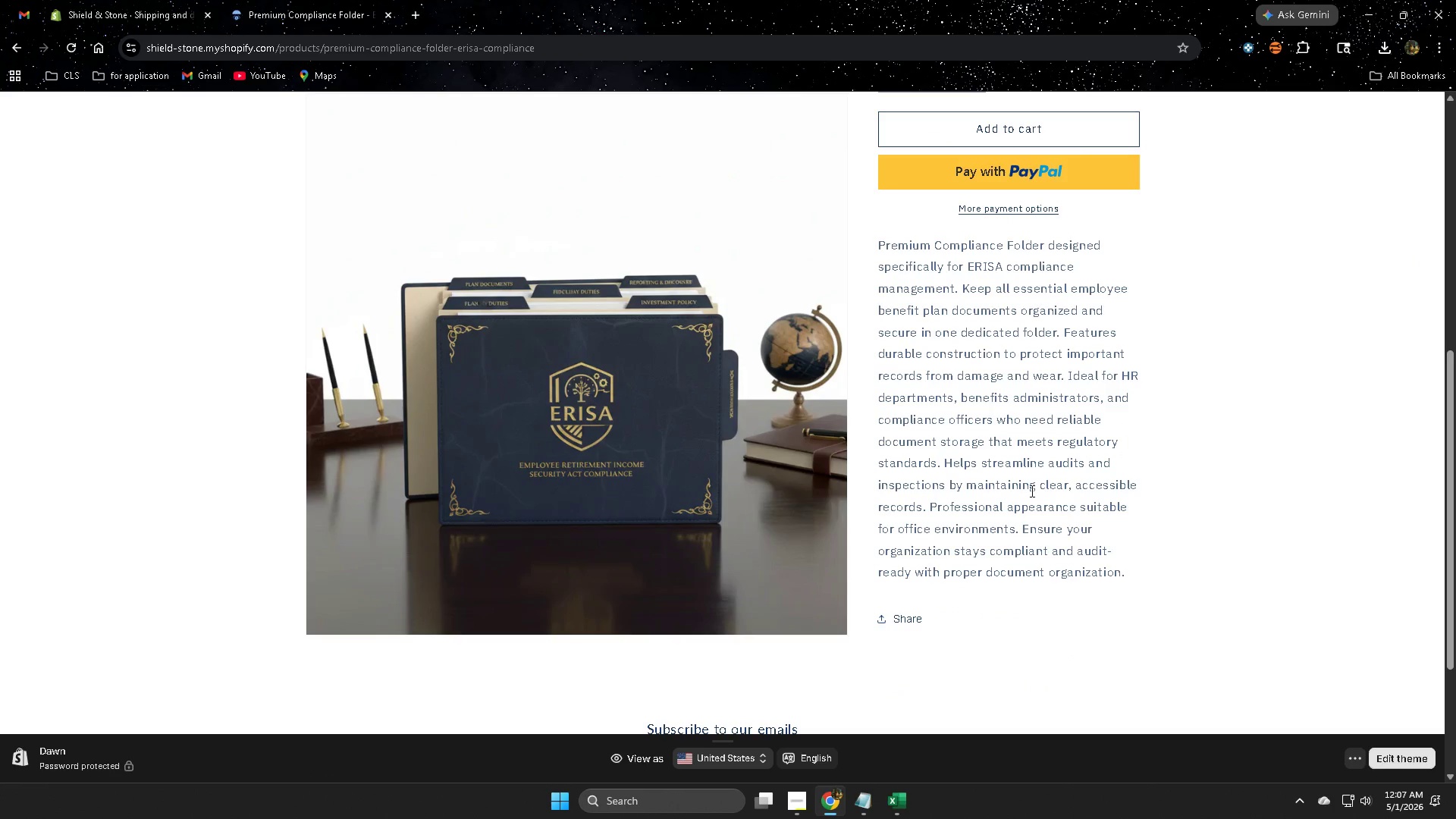 
scroll: coordinate [987, 401], scroll_direction: up, amount: 2.0
 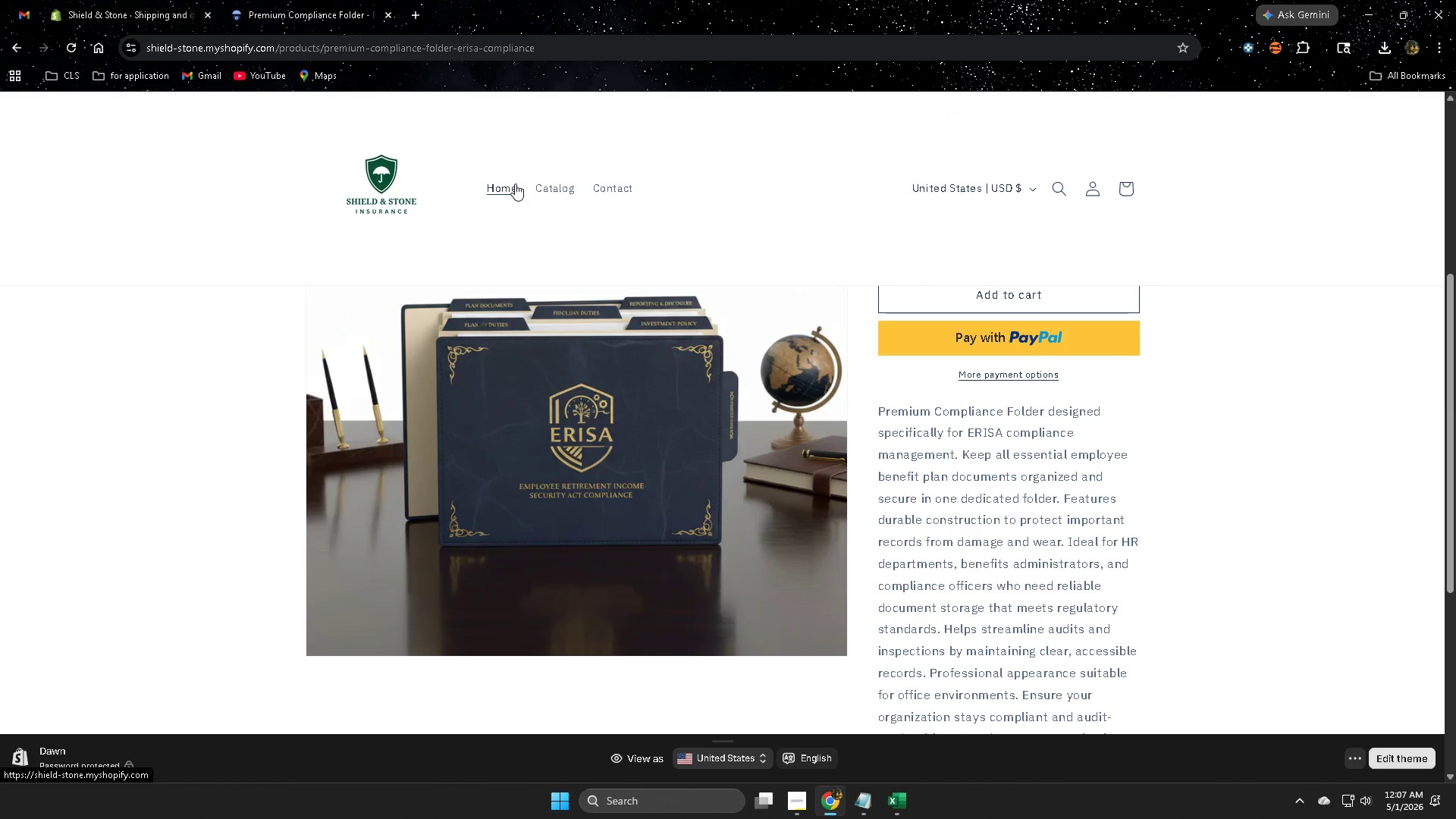 
left_click([514, 184])
 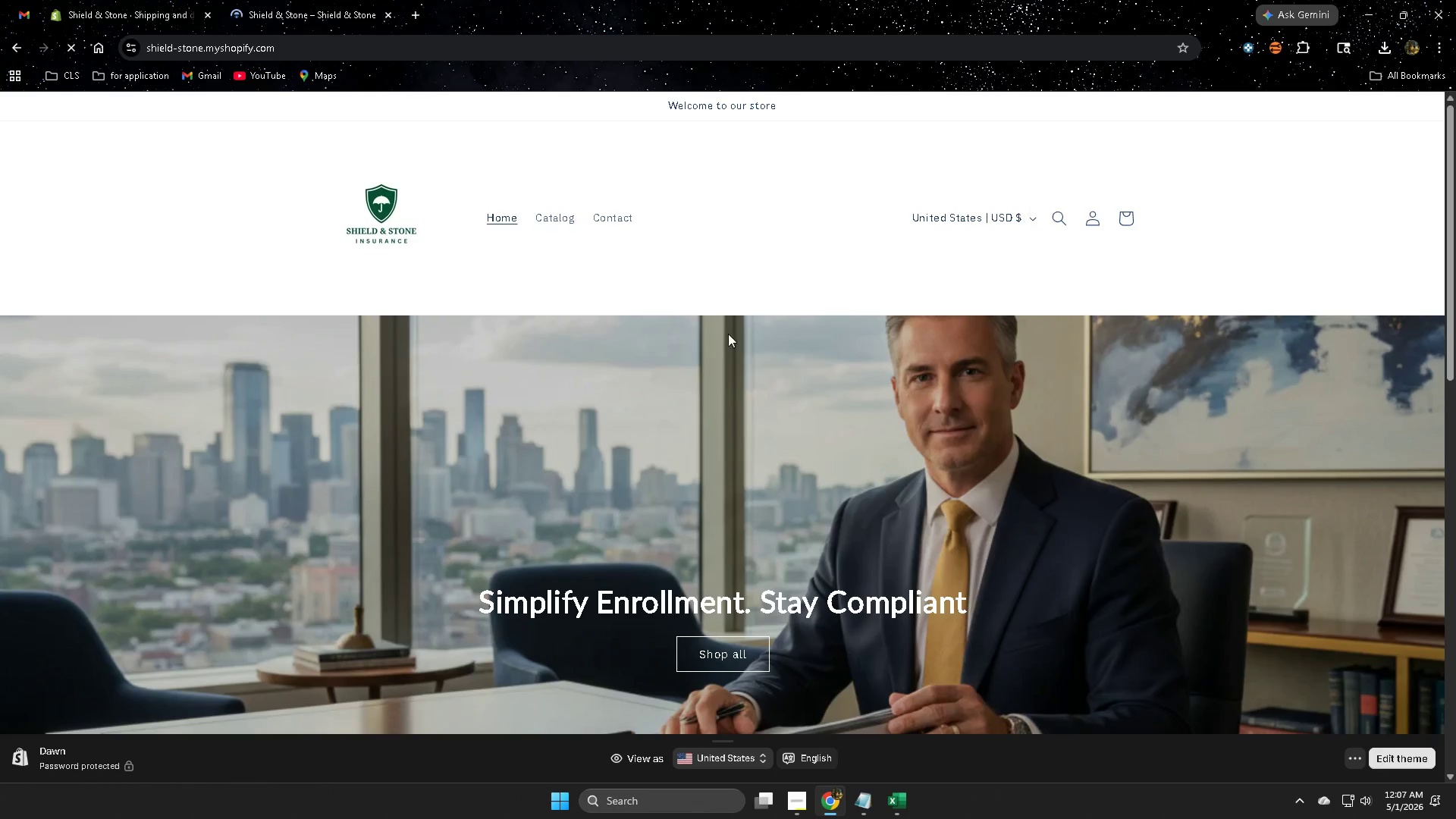 
scroll: coordinate [889, 366], scroll_direction: down, amount: 9.0
 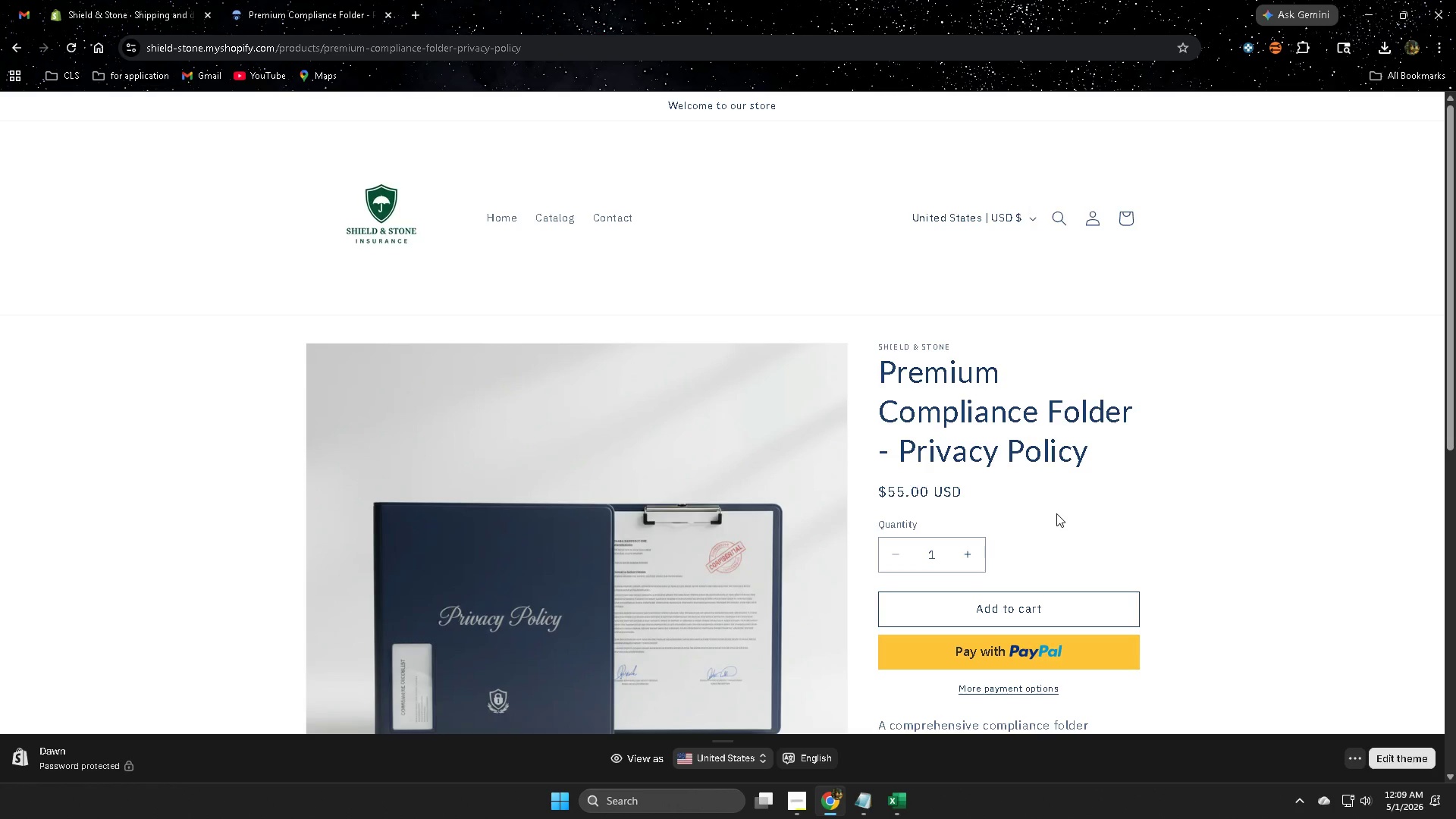 
wait(72.69)
 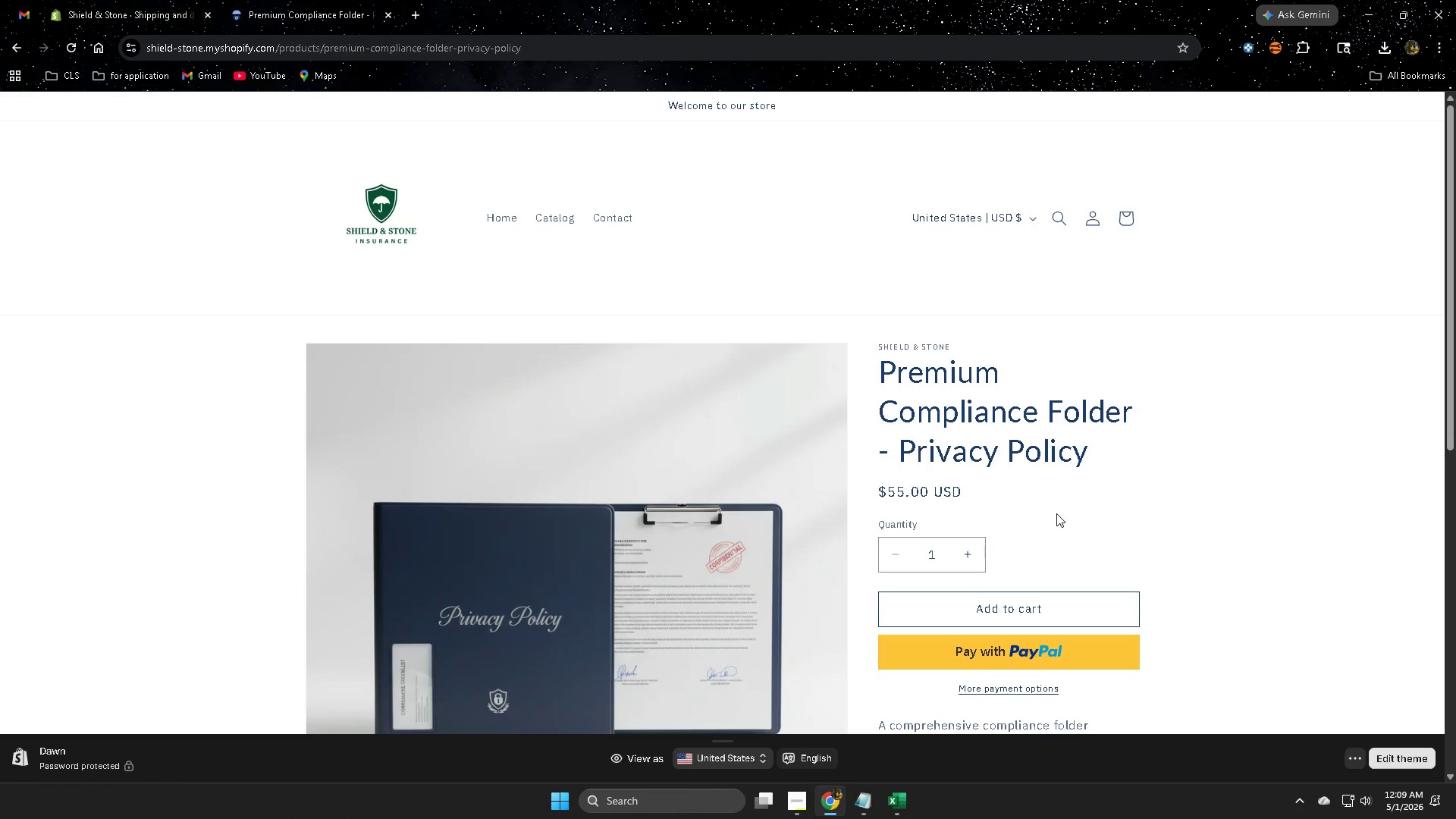 
scroll: coordinate [1103, 621], scroll_direction: down, amount: 3.0
 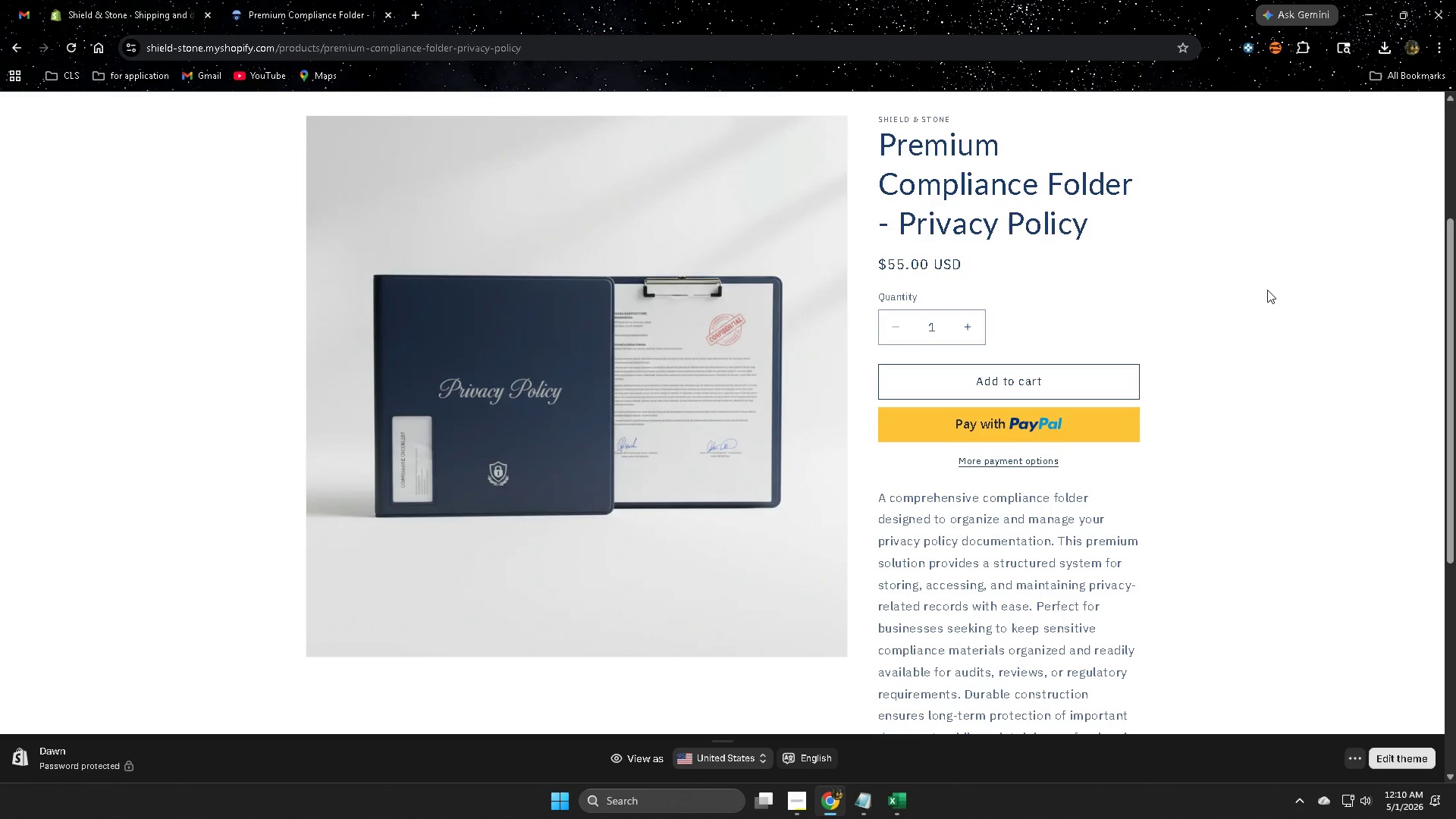 
wait(65.55)
 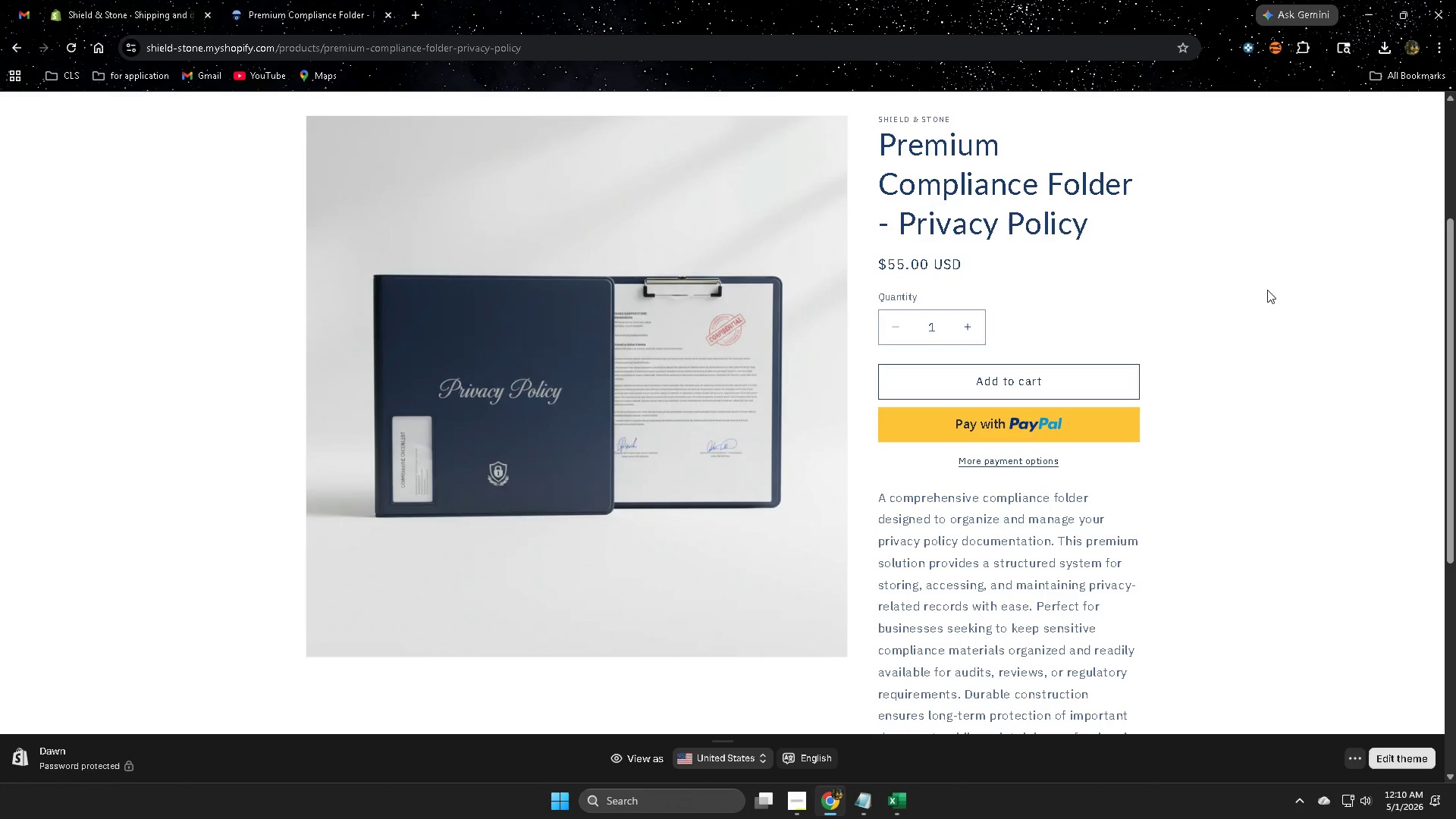 
scroll: coordinate [789, 582], scroll_direction: up, amount: 4.0
 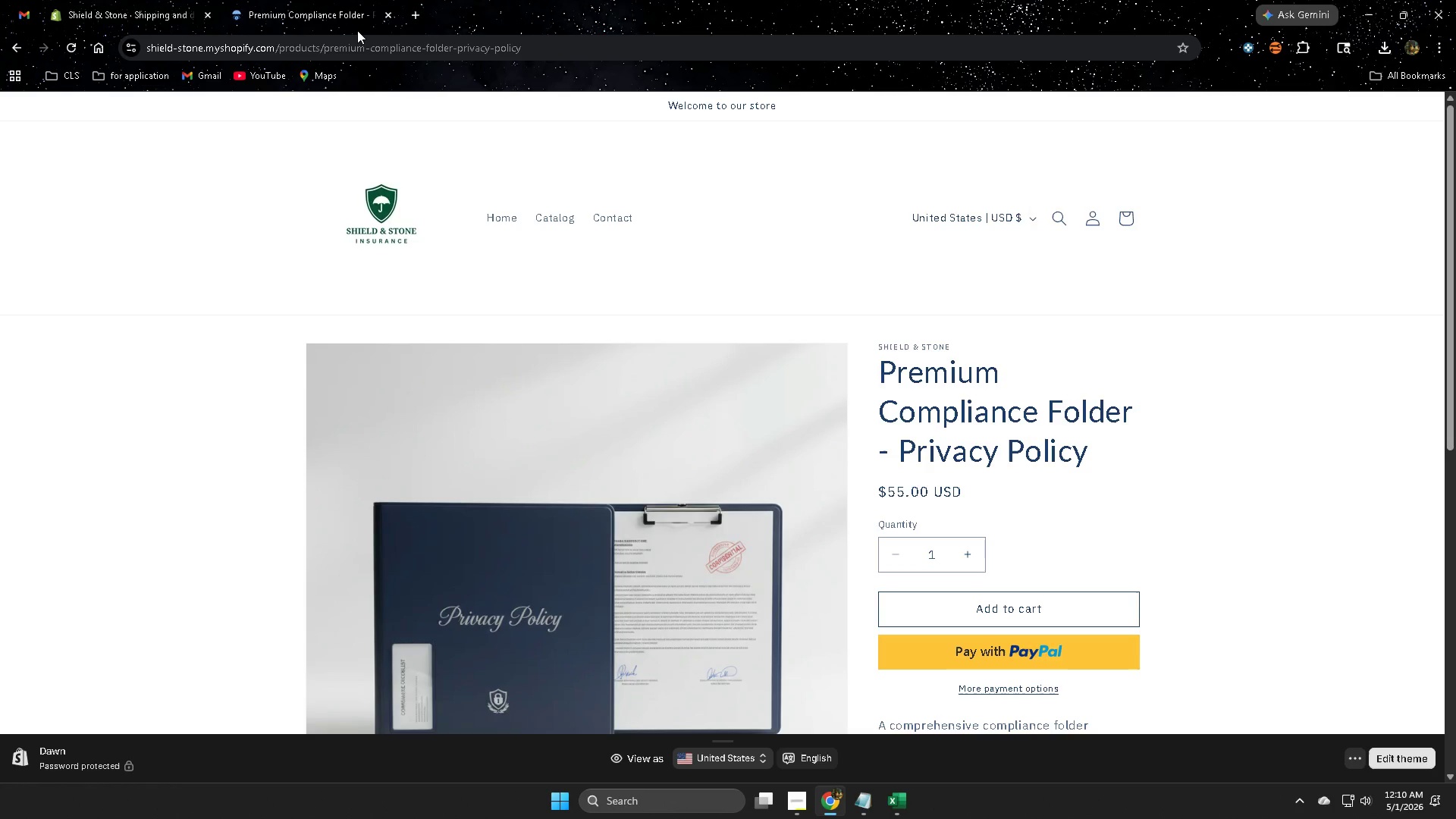 
left_click([153, 0])
 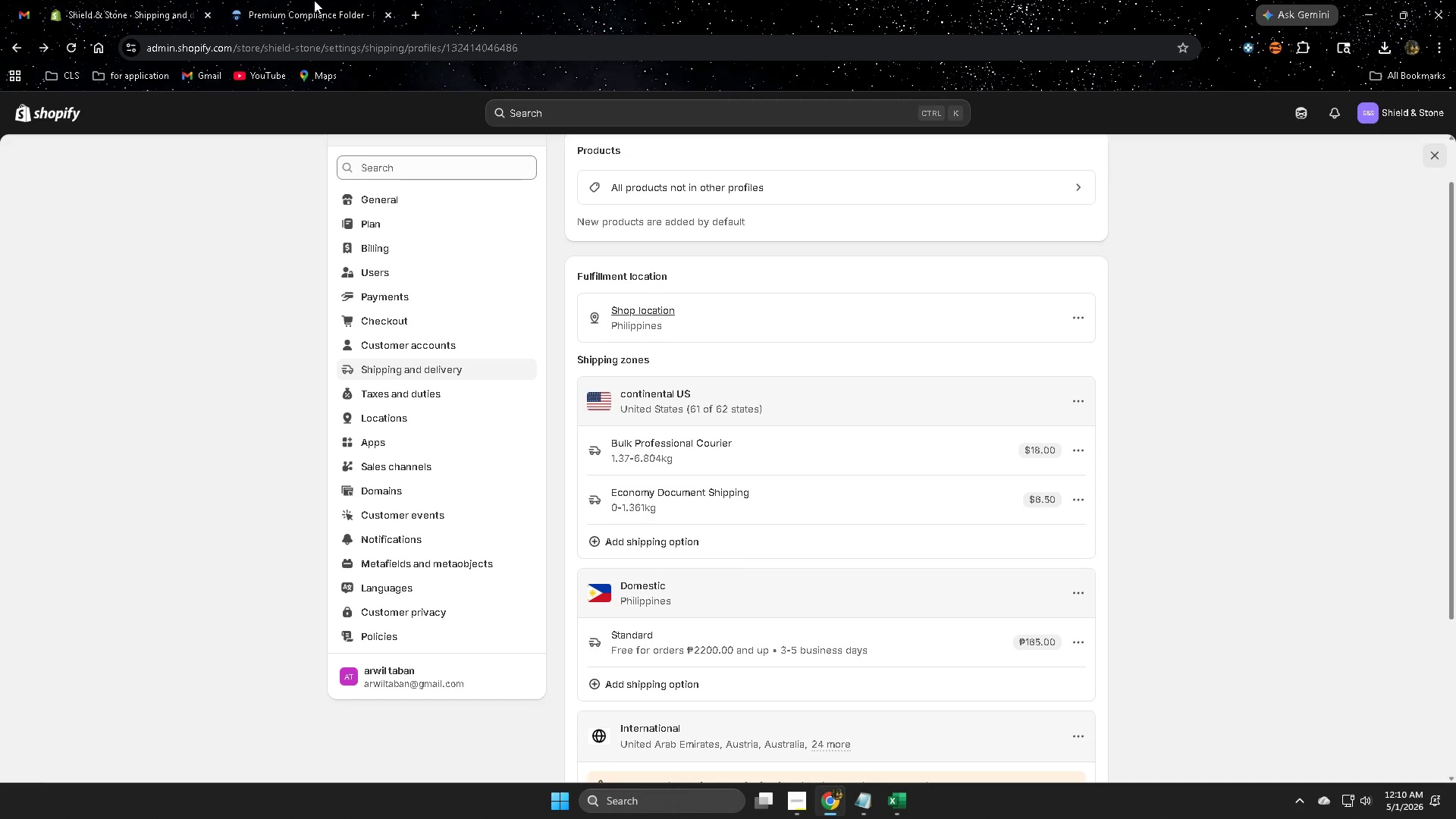 
left_click([314, 0])
 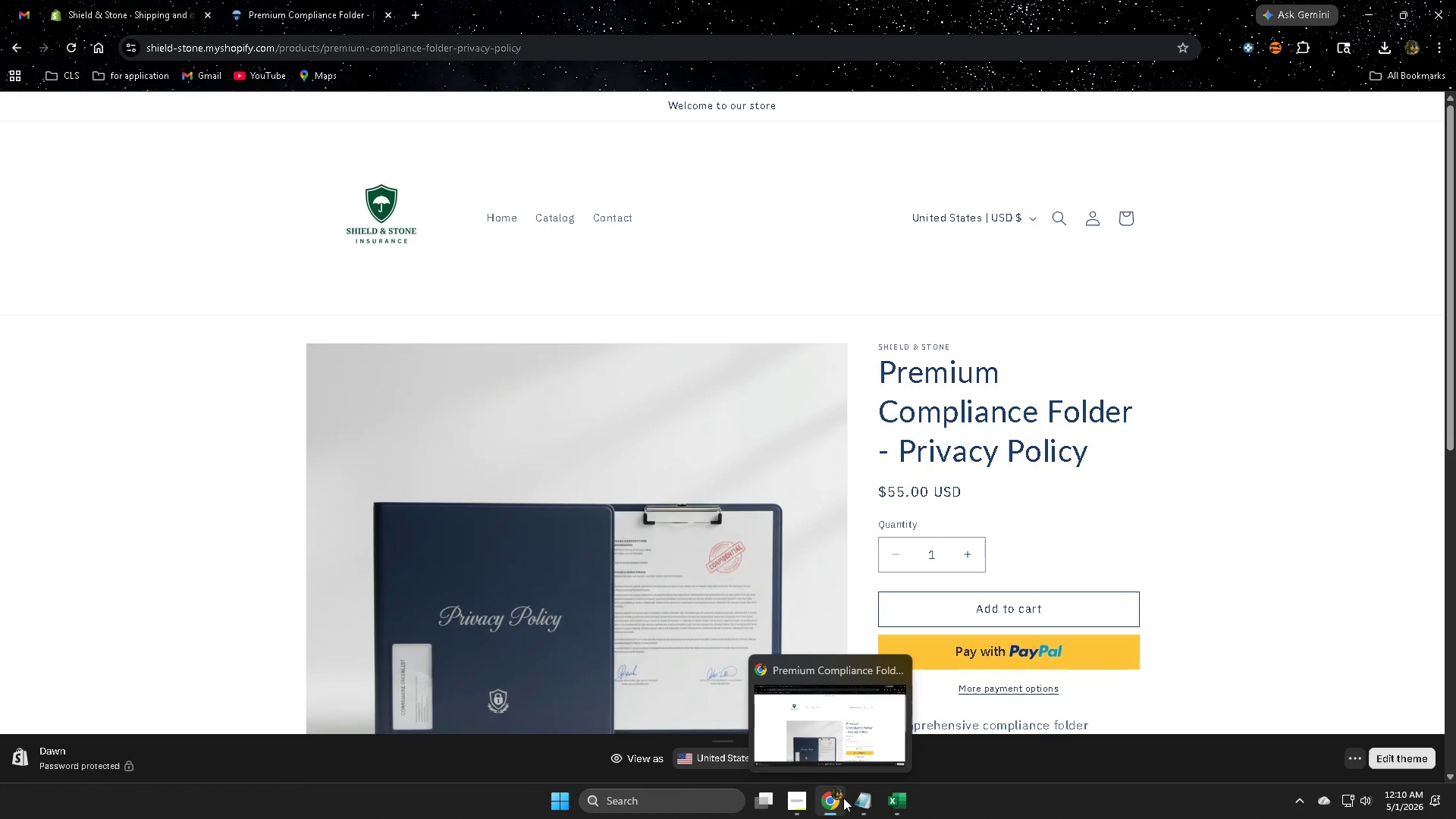 
wait(5.34)
 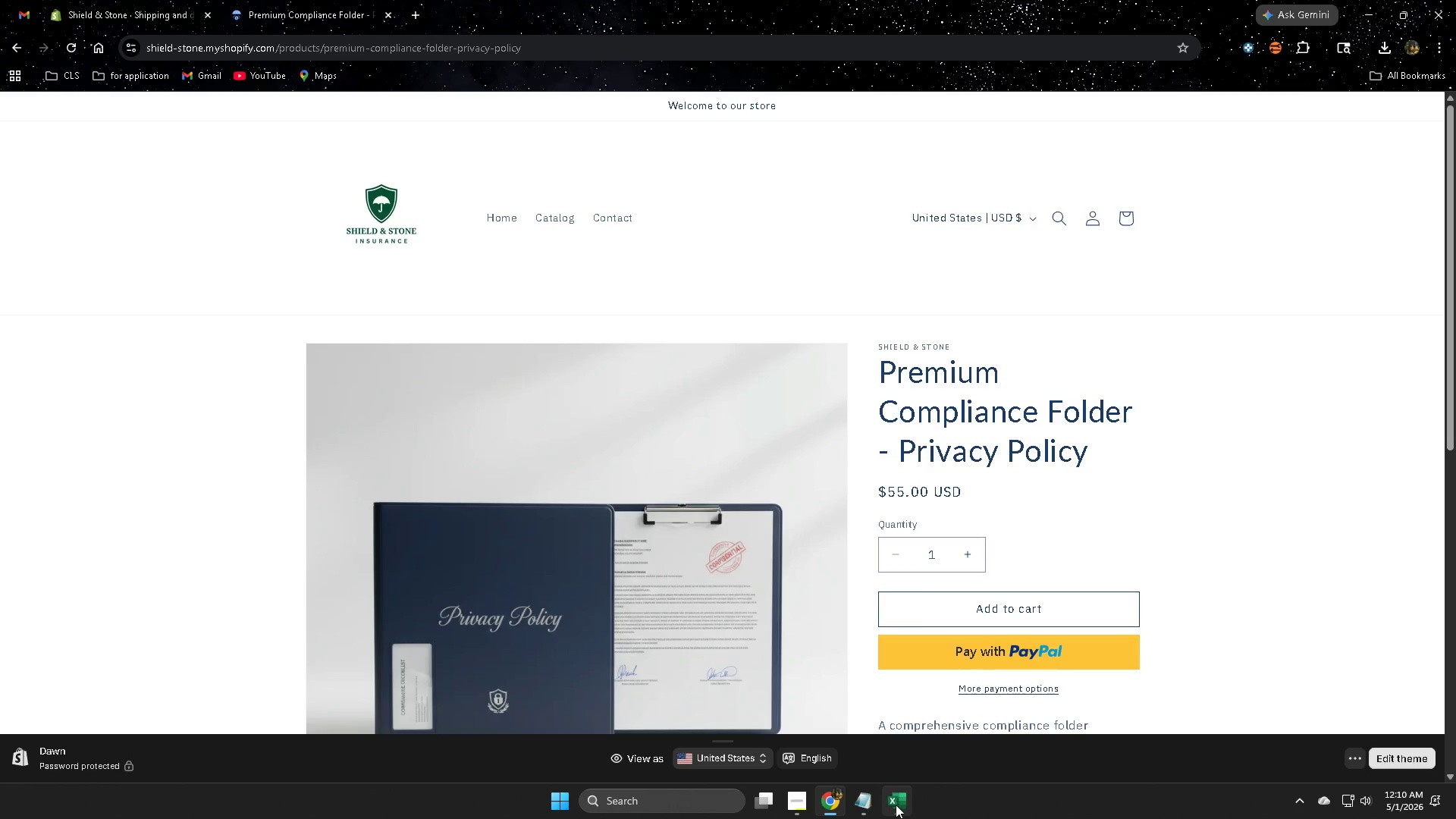 
left_click([790, 800])